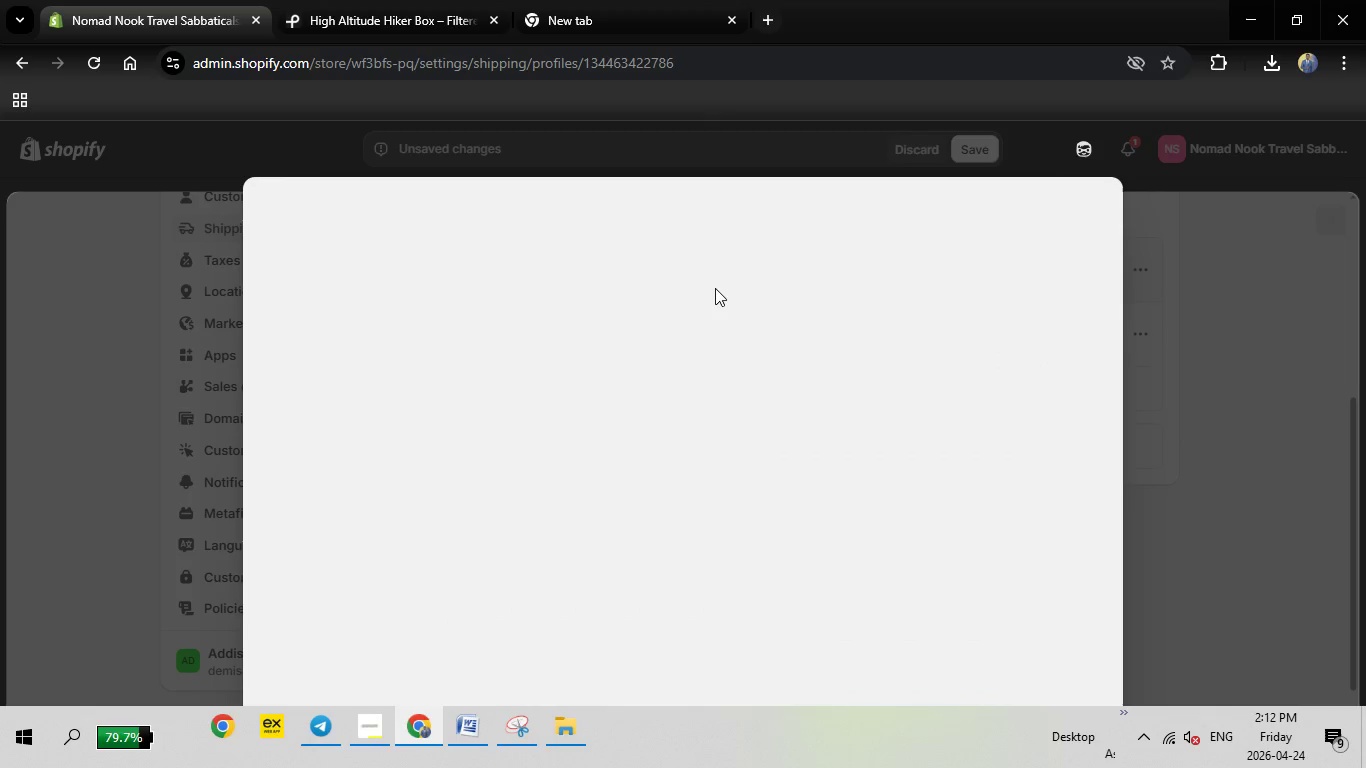 
left_click([498, 292])
 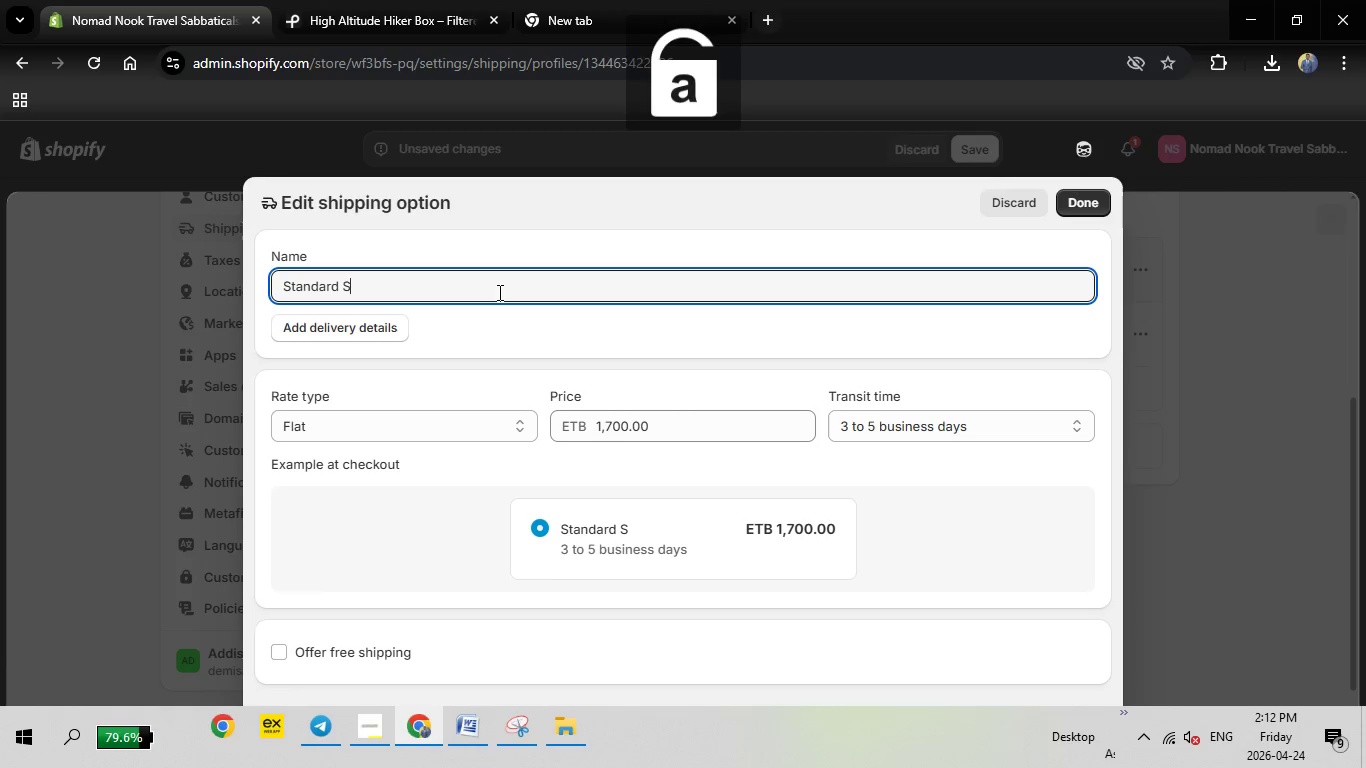 
type( Shipping)
 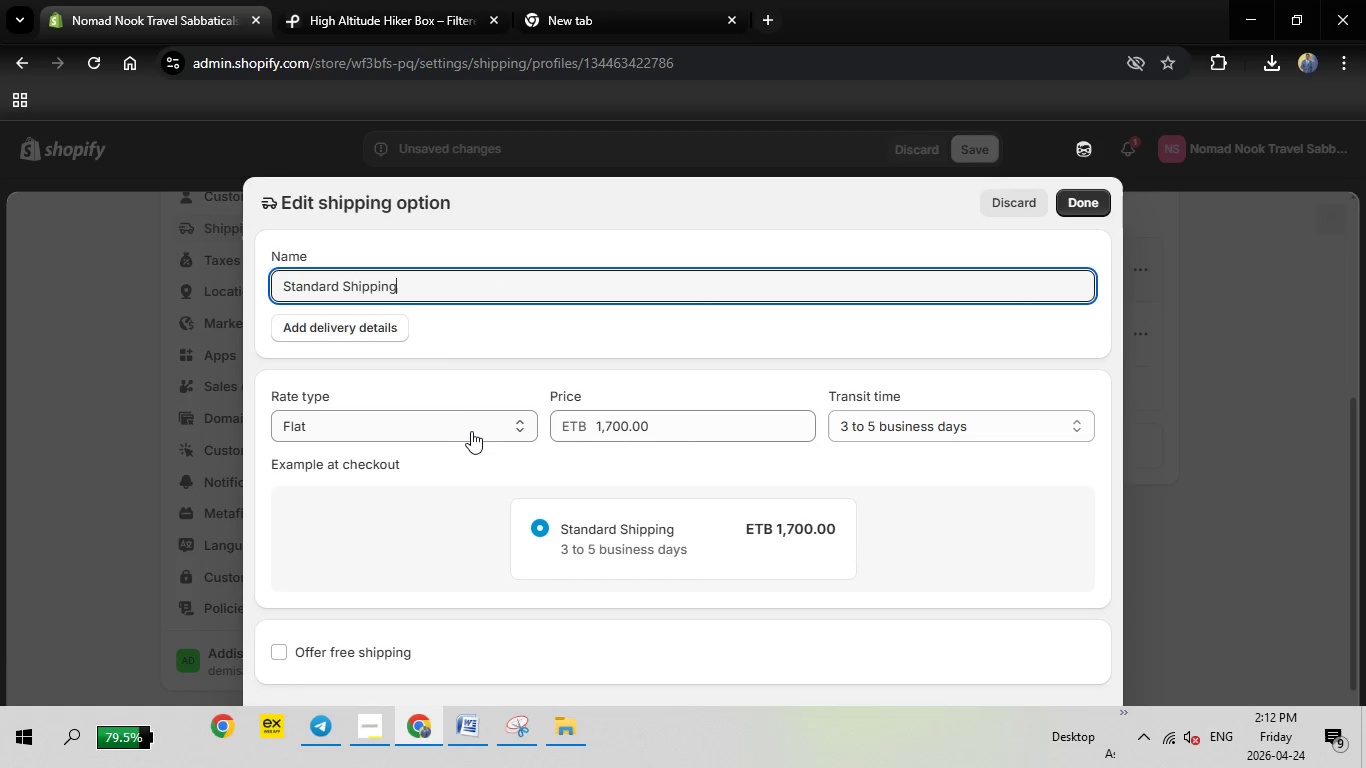 
wait(8.52)
 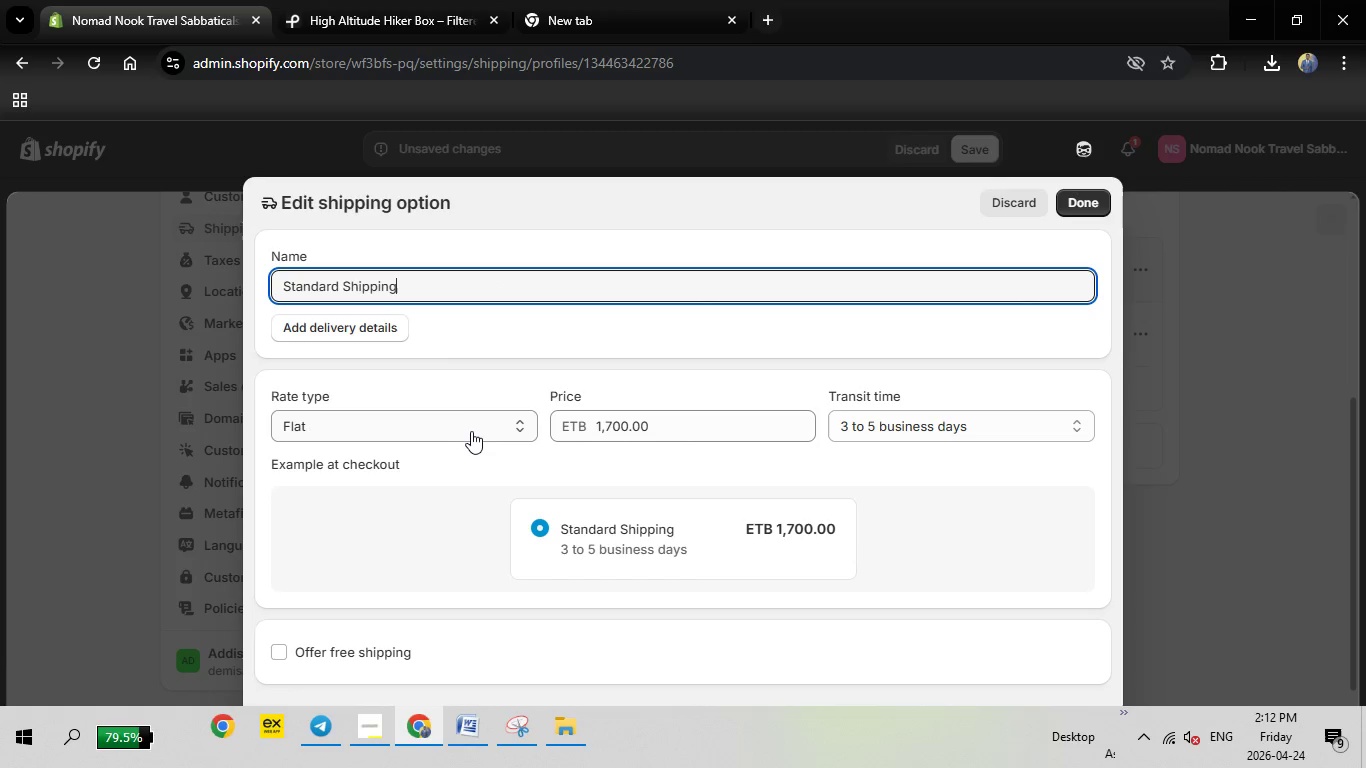 
left_click([397, 432])
 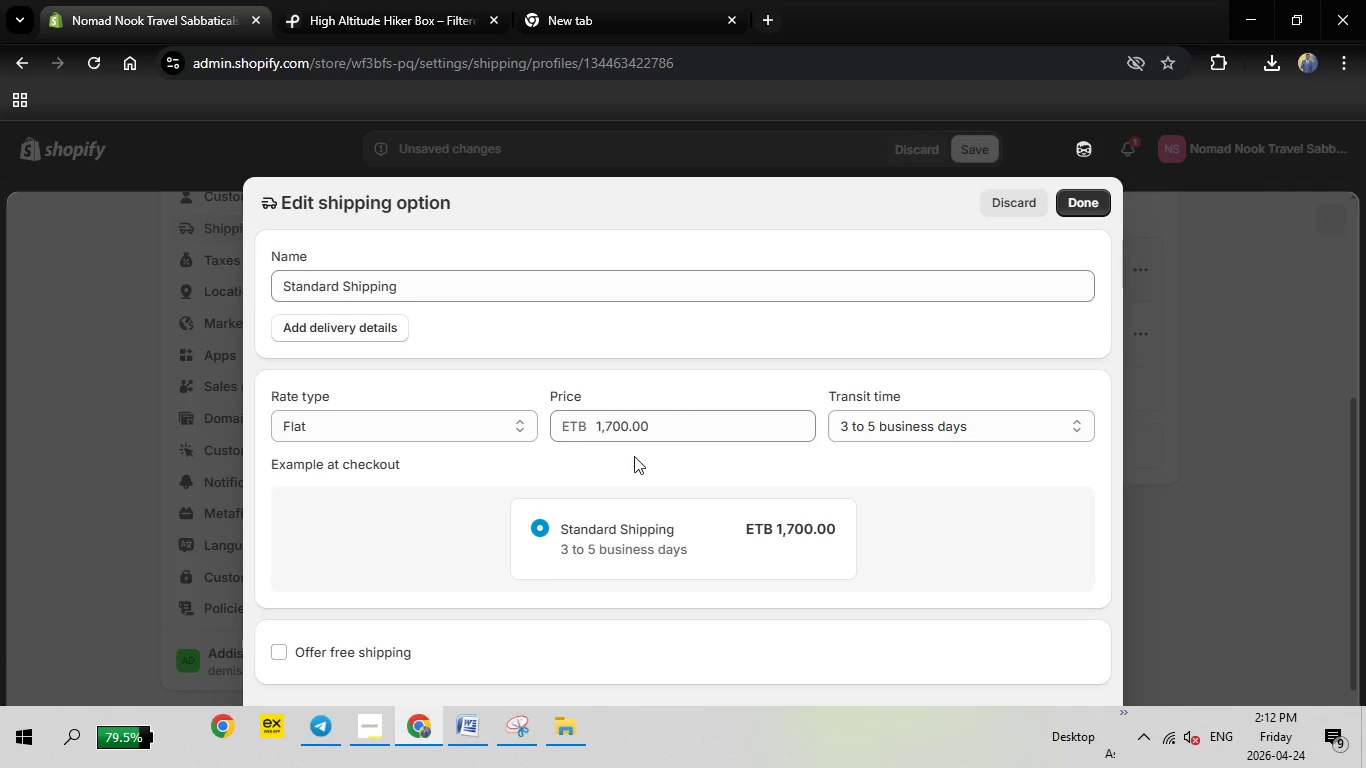 
left_click([634, 456])
 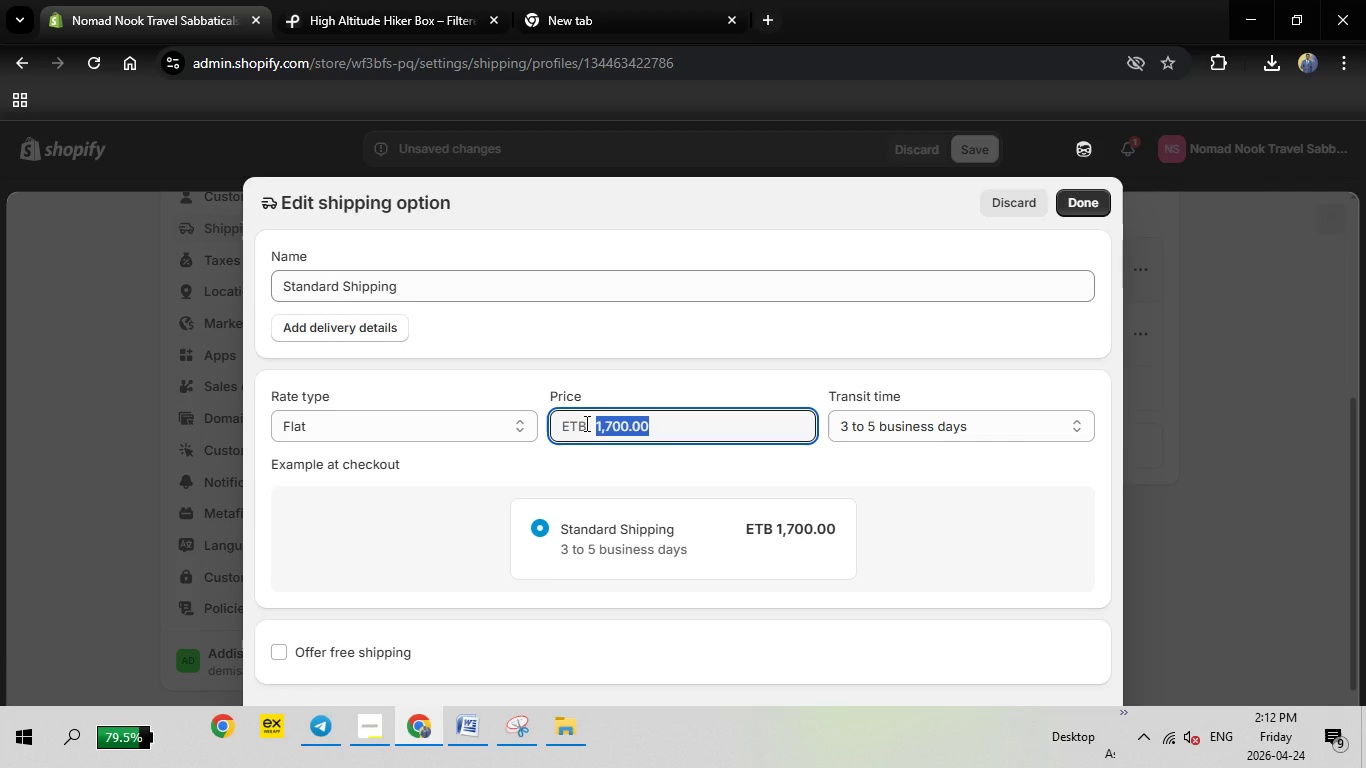 
left_click_drag(start_coordinate=[676, 423], to_coordinate=[585, 423])
 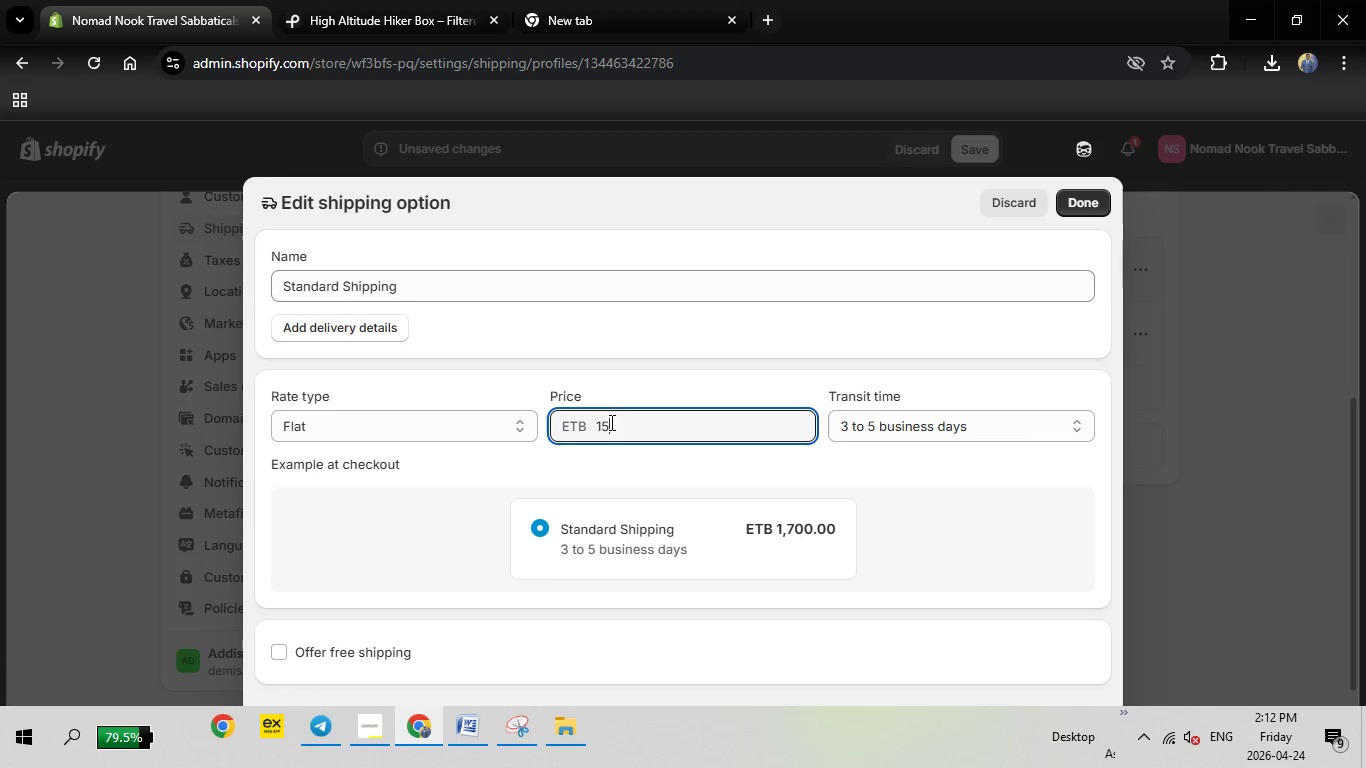 
type(15)
 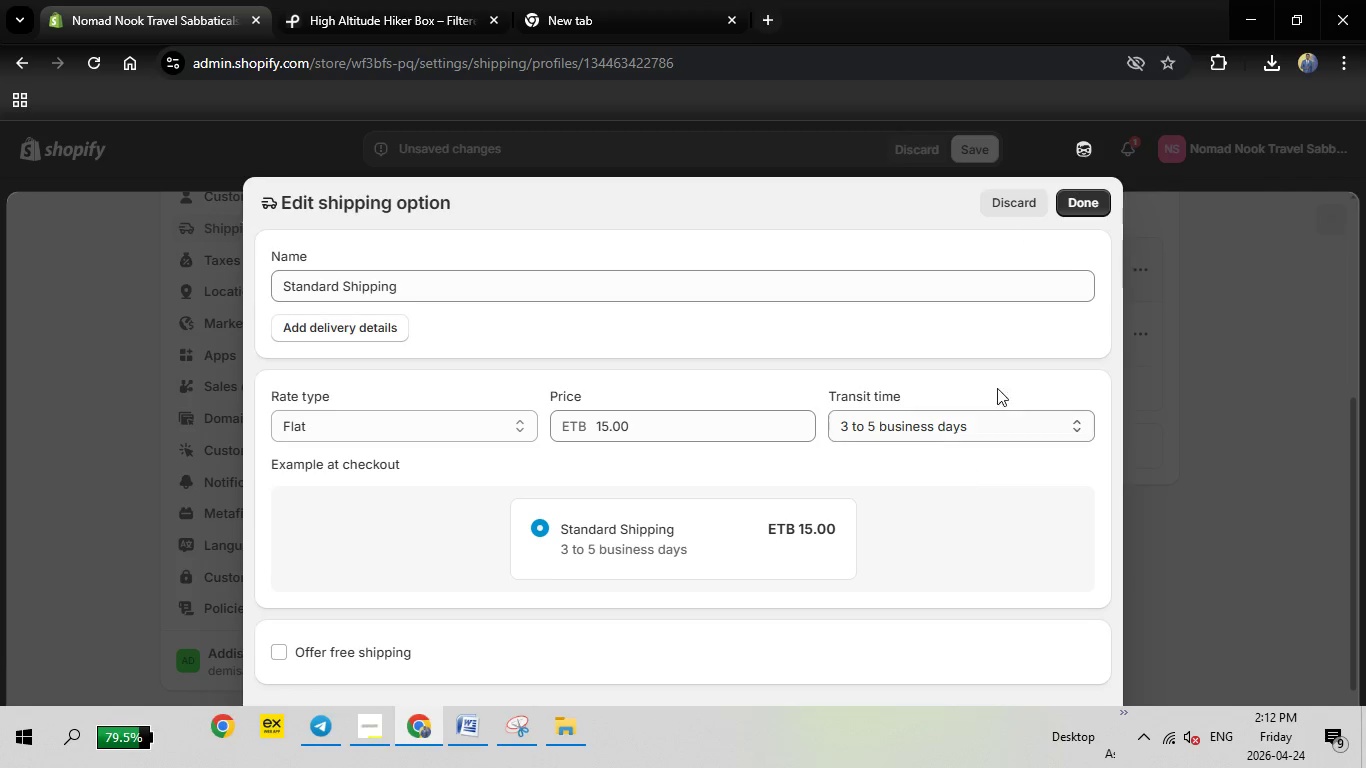 
left_click([964, 478])
 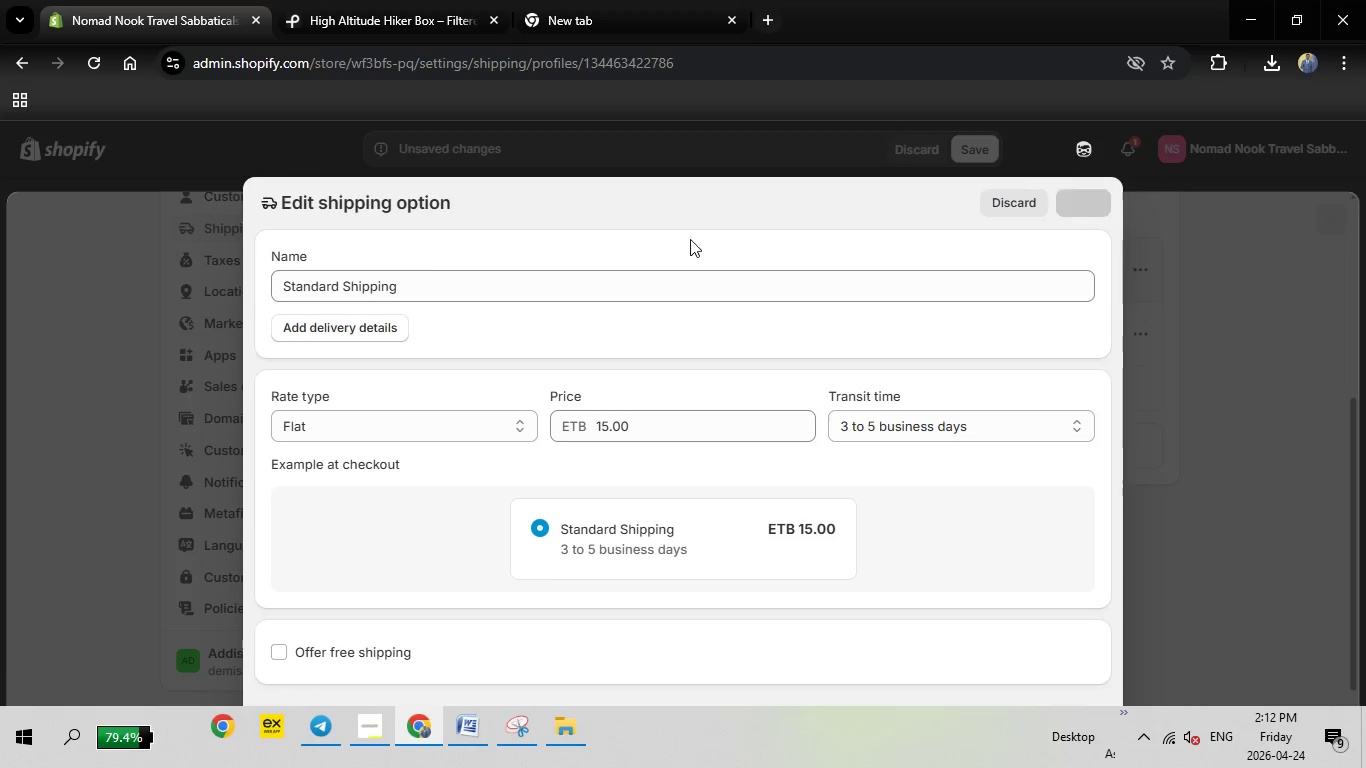 
left_click([1083, 200])
 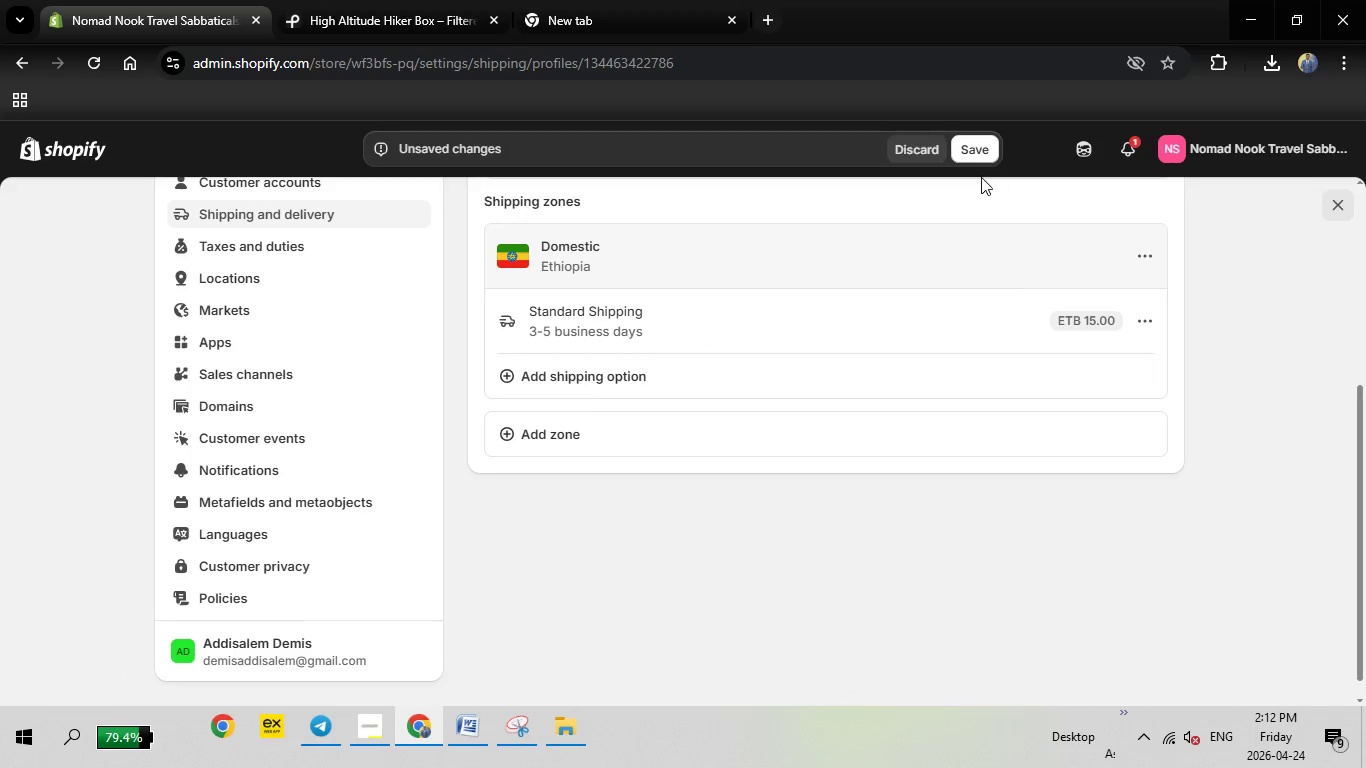 
left_click([974, 151])
 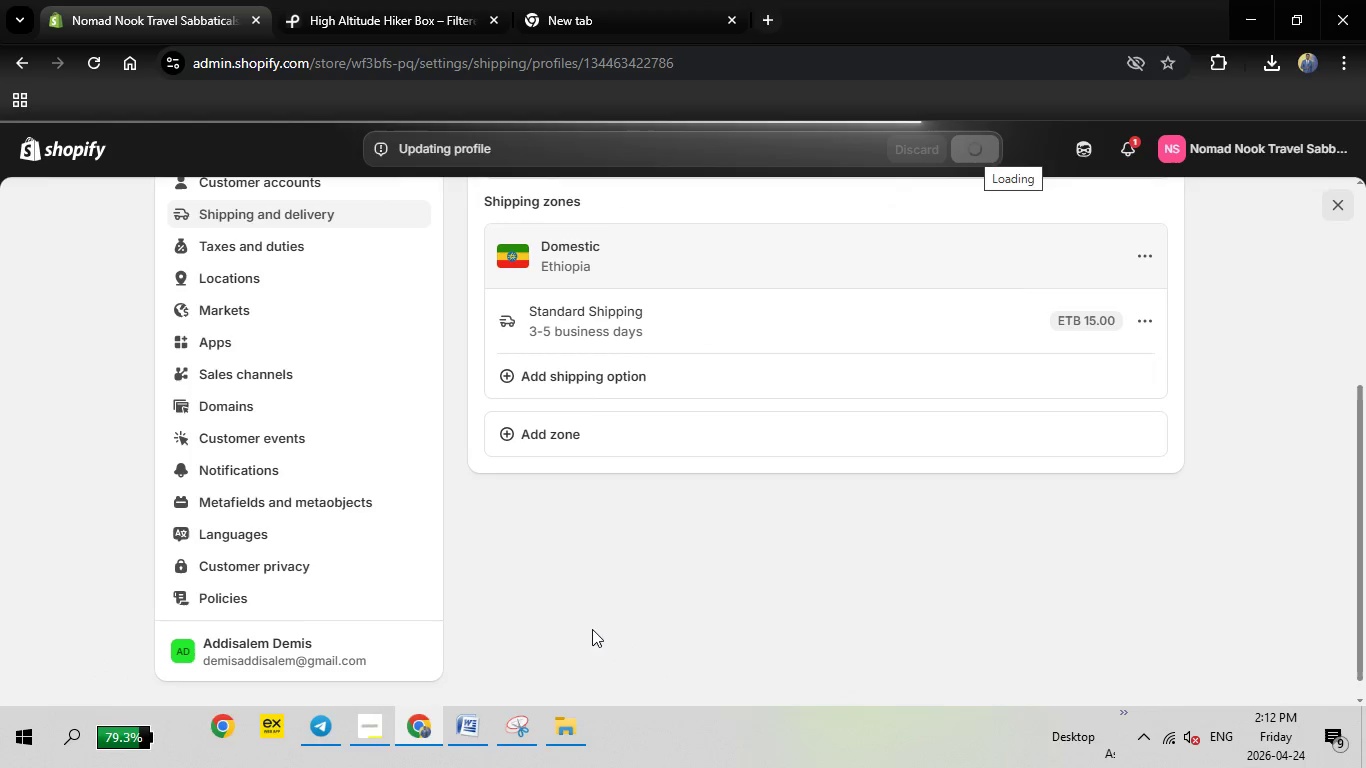 
wait(5.12)
 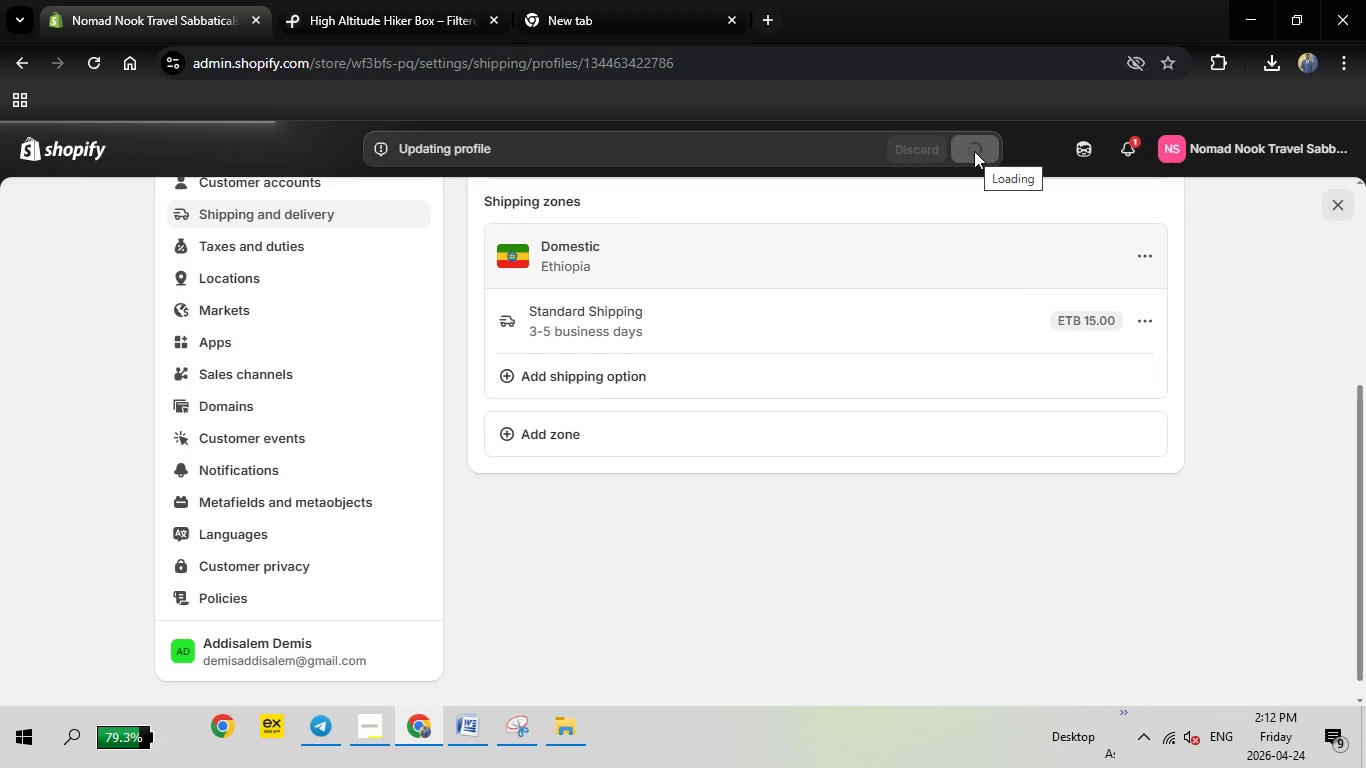 
left_click([470, 731])
 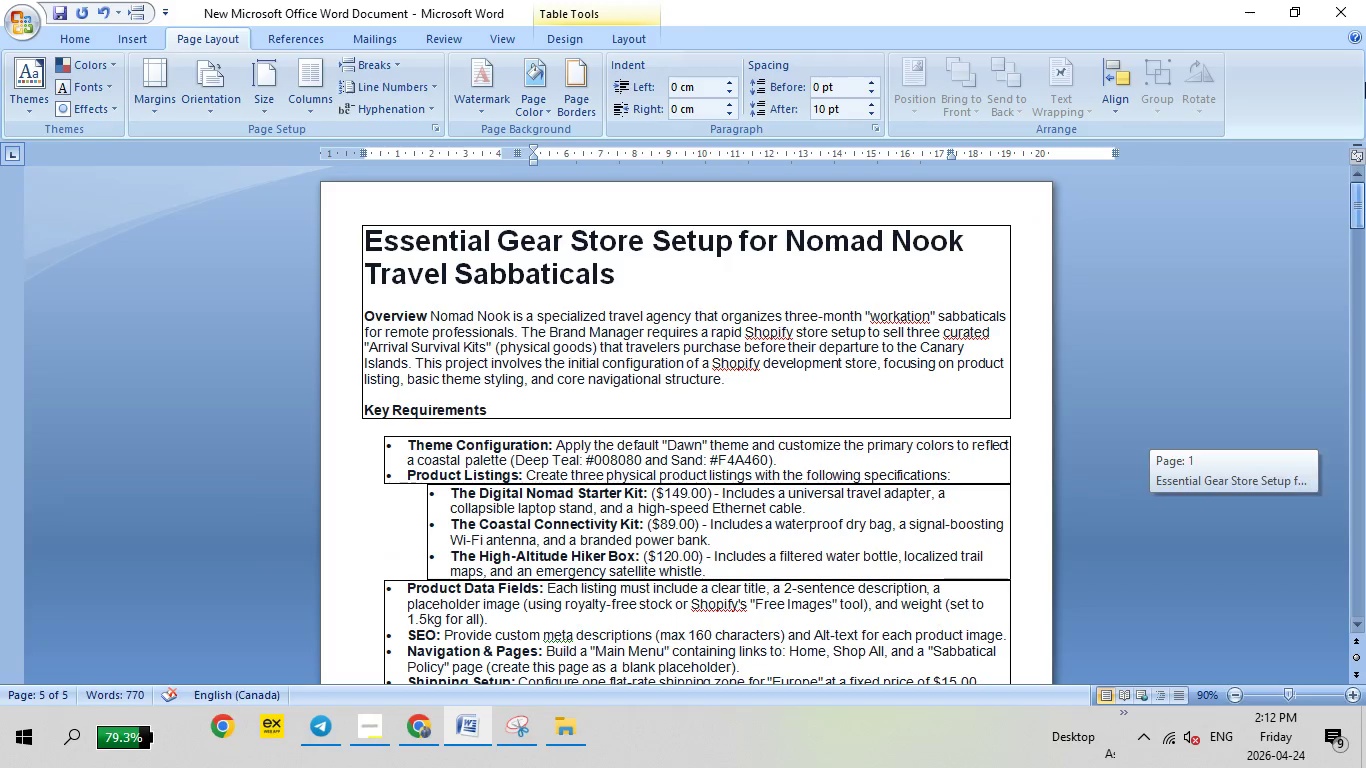 
left_click_drag(start_coordinate=[1365, 547], to_coordinate=[1365, 82])
 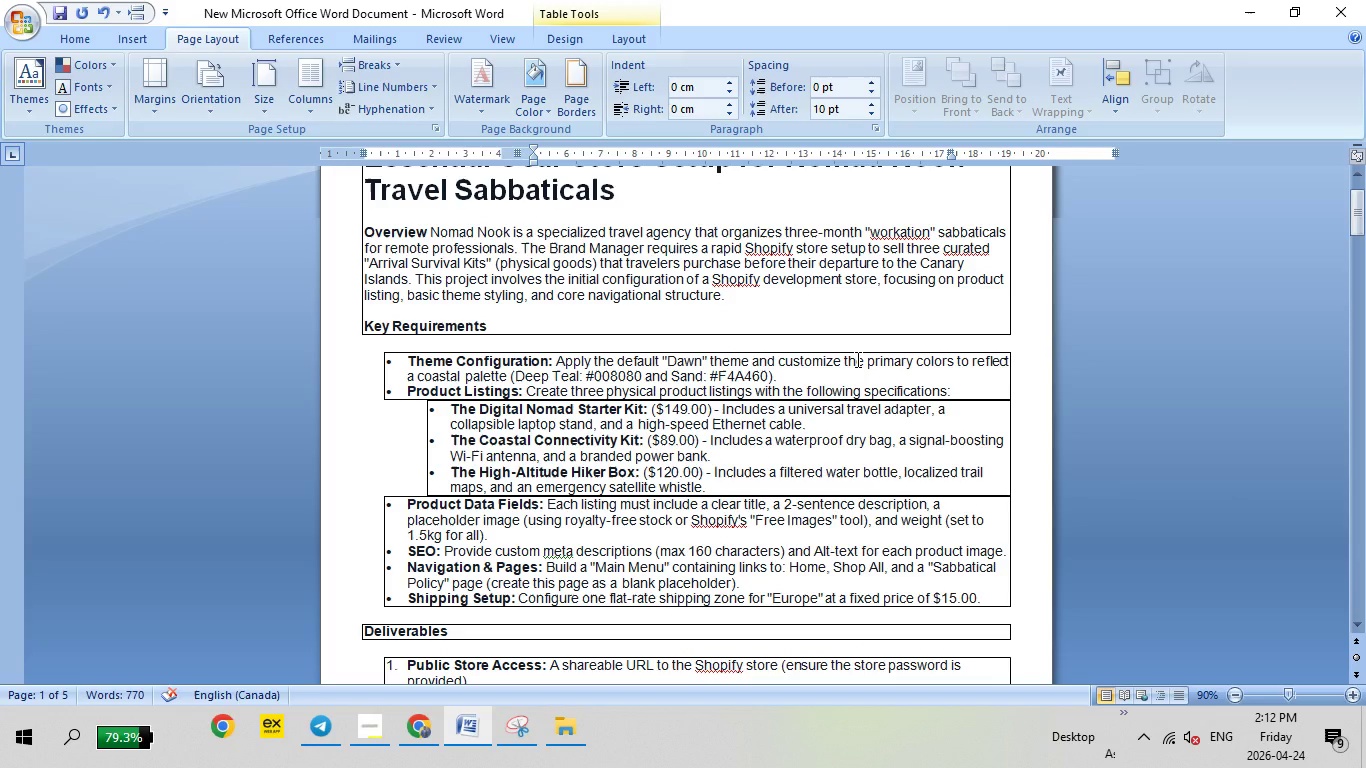 
scroll: coordinate [856, 359], scroll_direction: down, amount: 3.0
 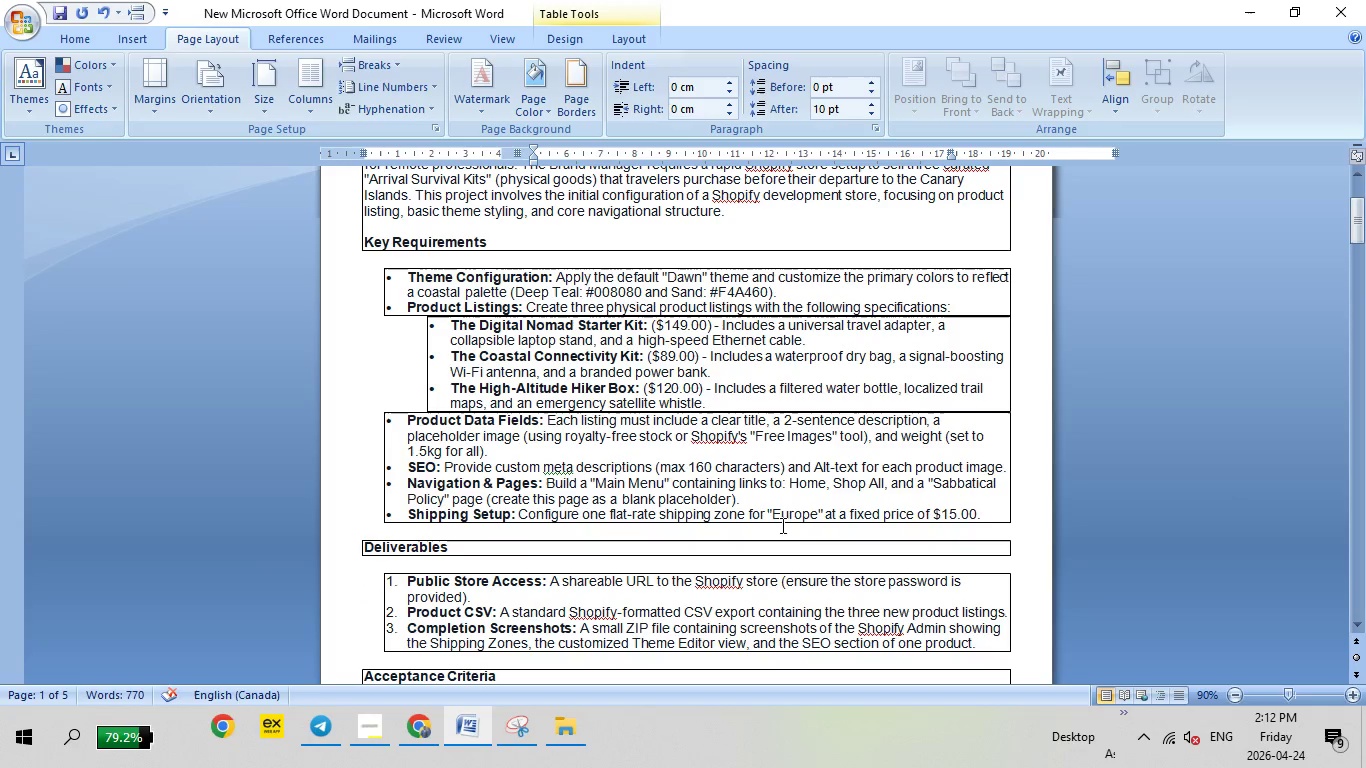 
wait(6.59)
 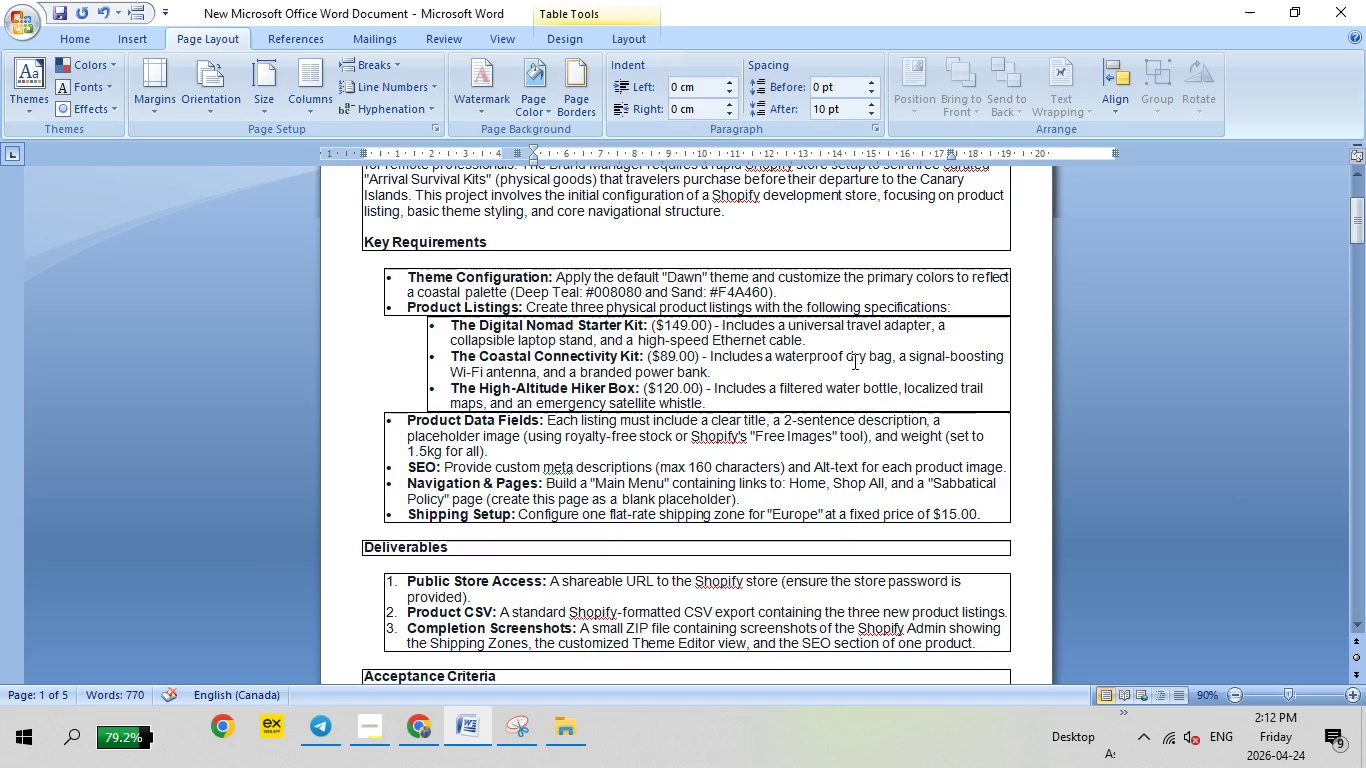 
left_click([432, 730])
 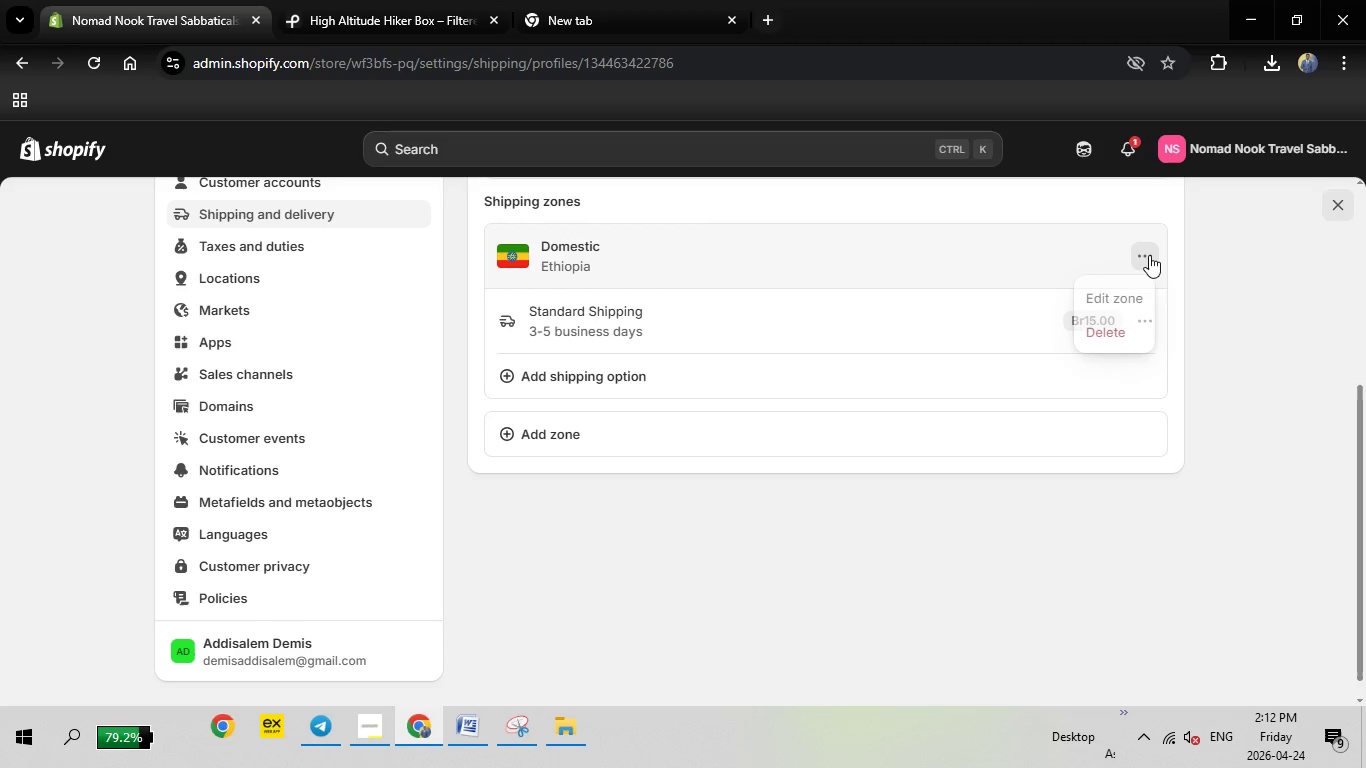 
left_click([1149, 255])
 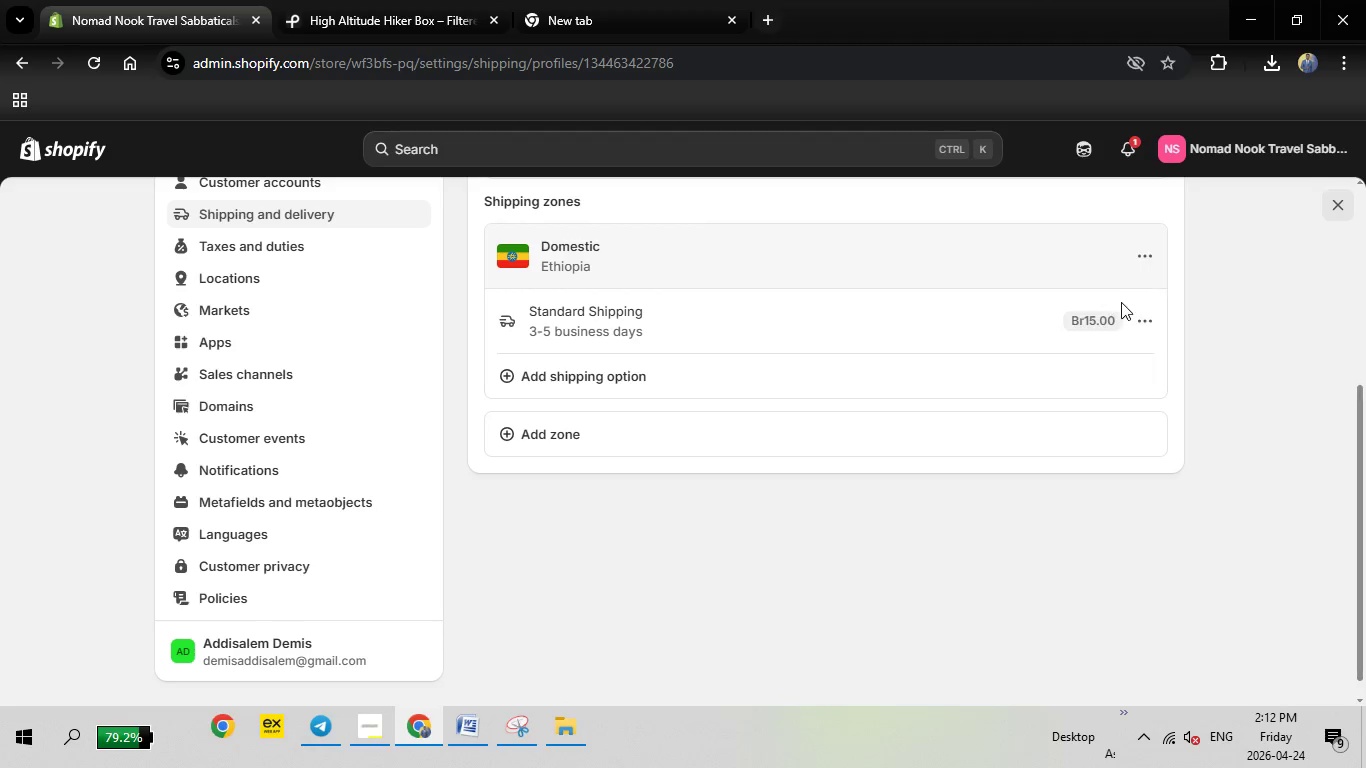 
left_click([1121, 302])
 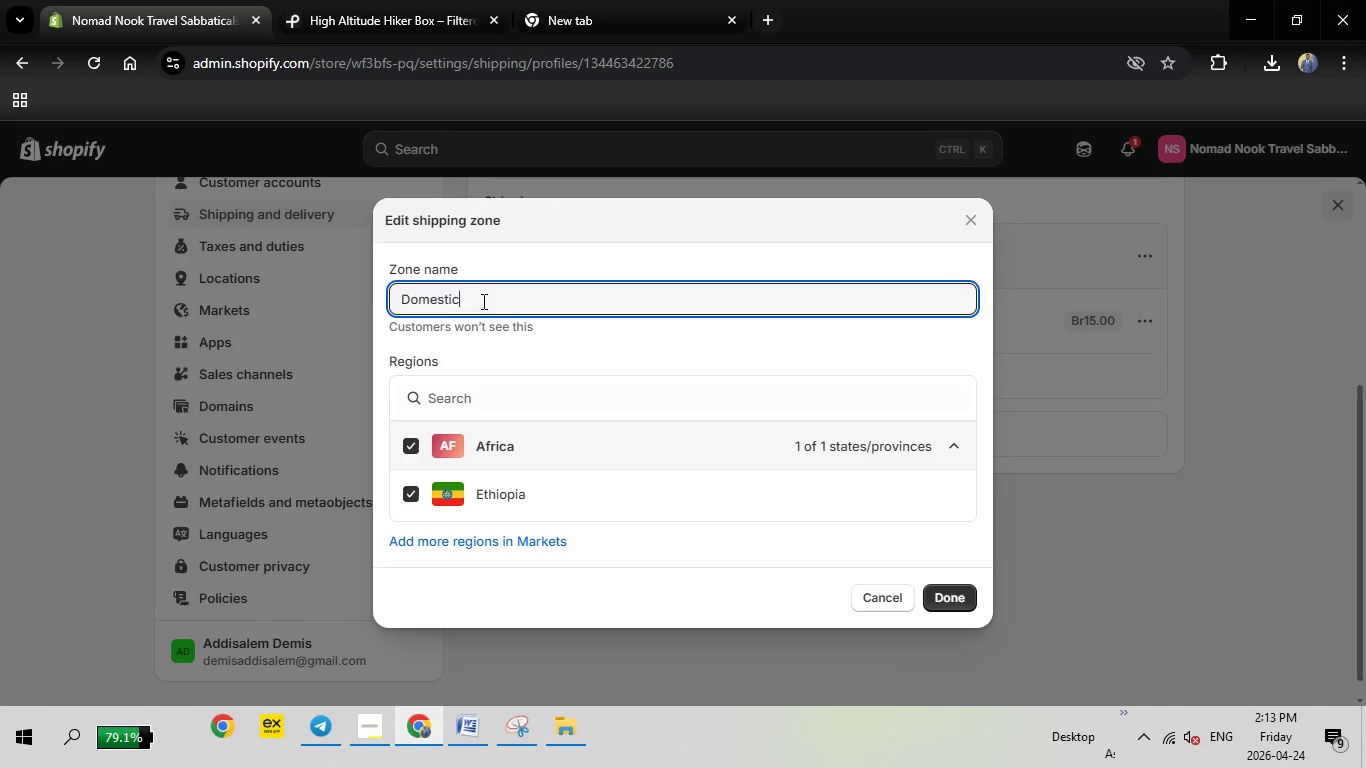 
left_click_drag(start_coordinate=[482, 302], to_coordinate=[365, 290])
 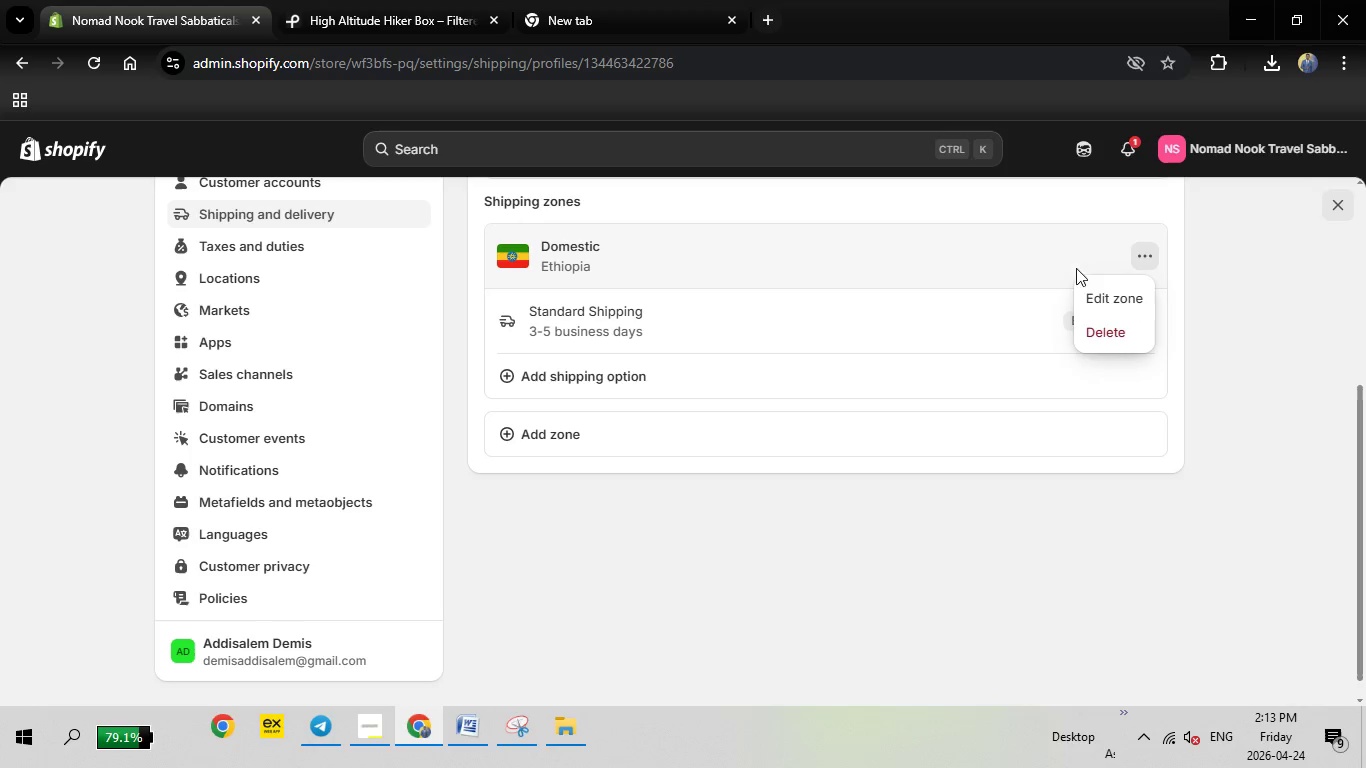 
left_click([1146, 259])
 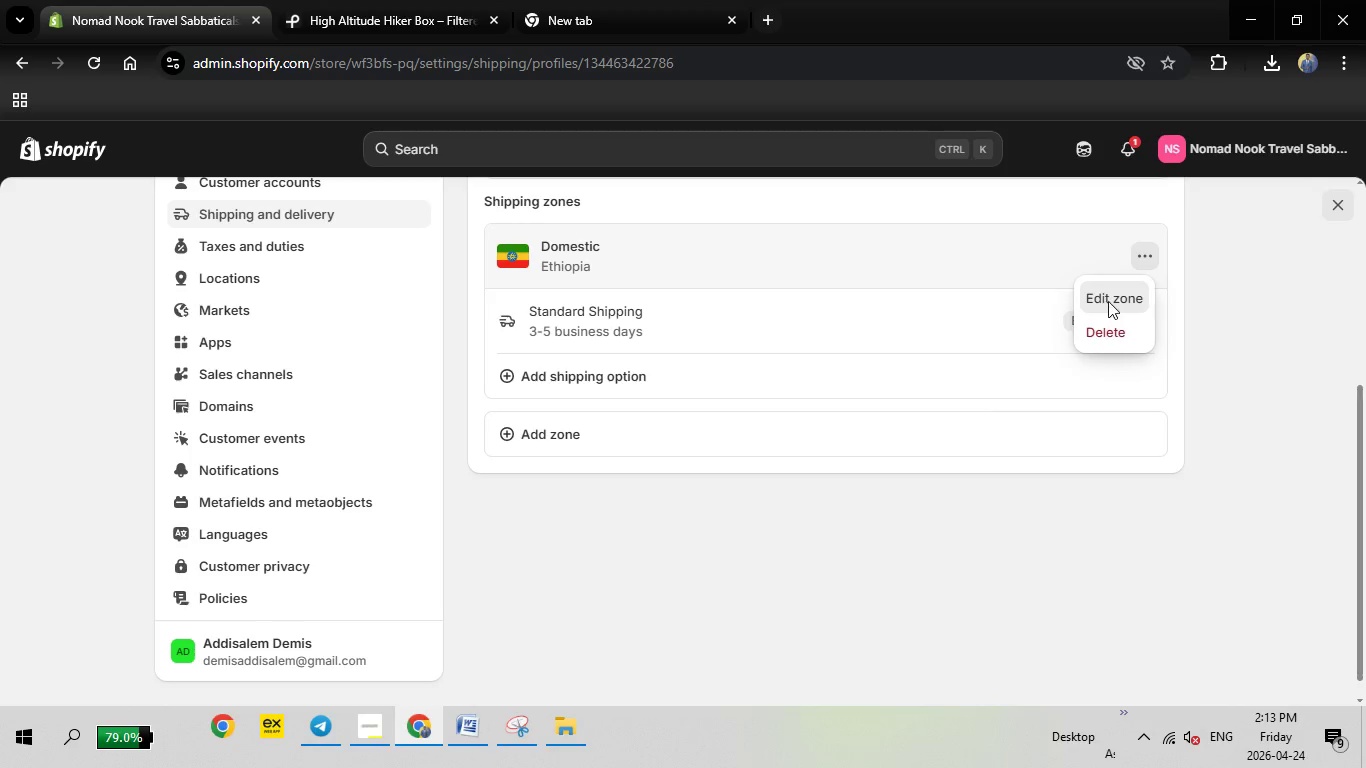 
left_click([1108, 301])
 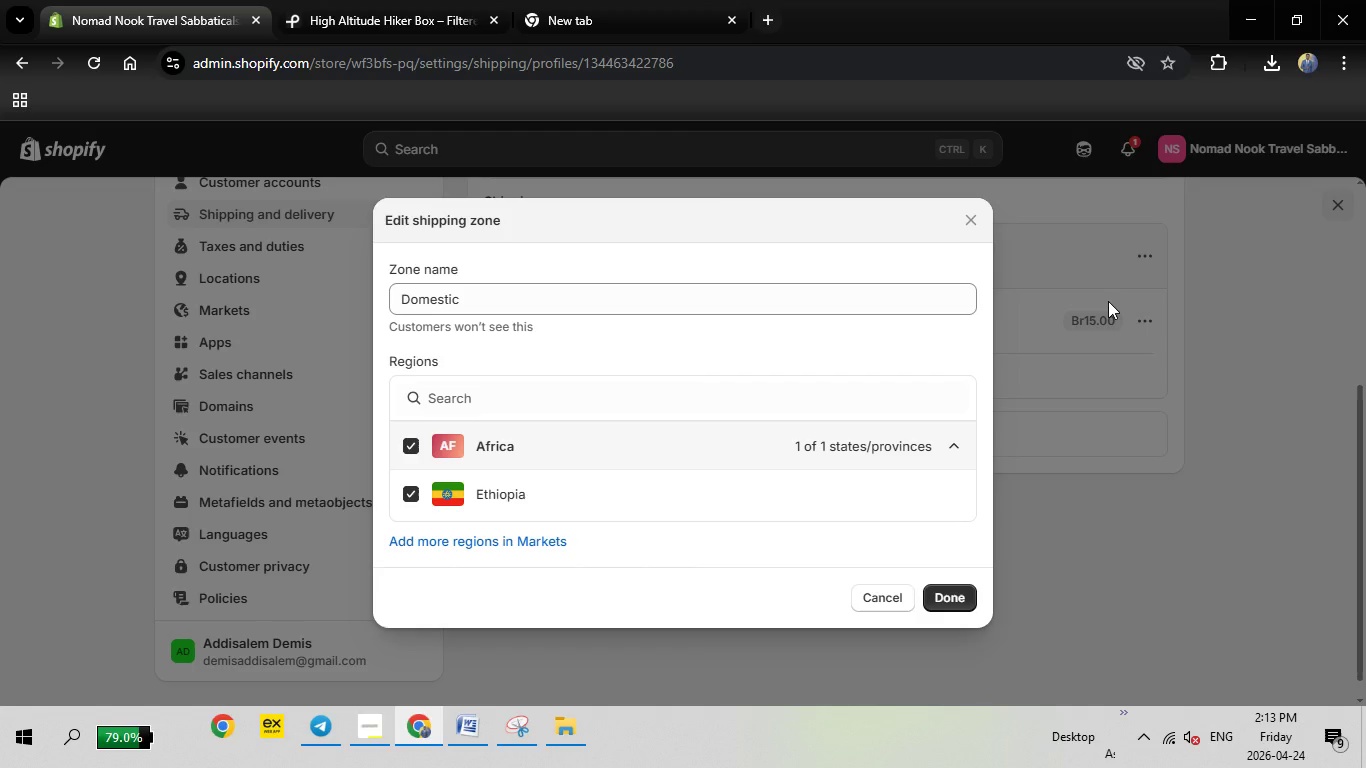 
wait(9.84)
 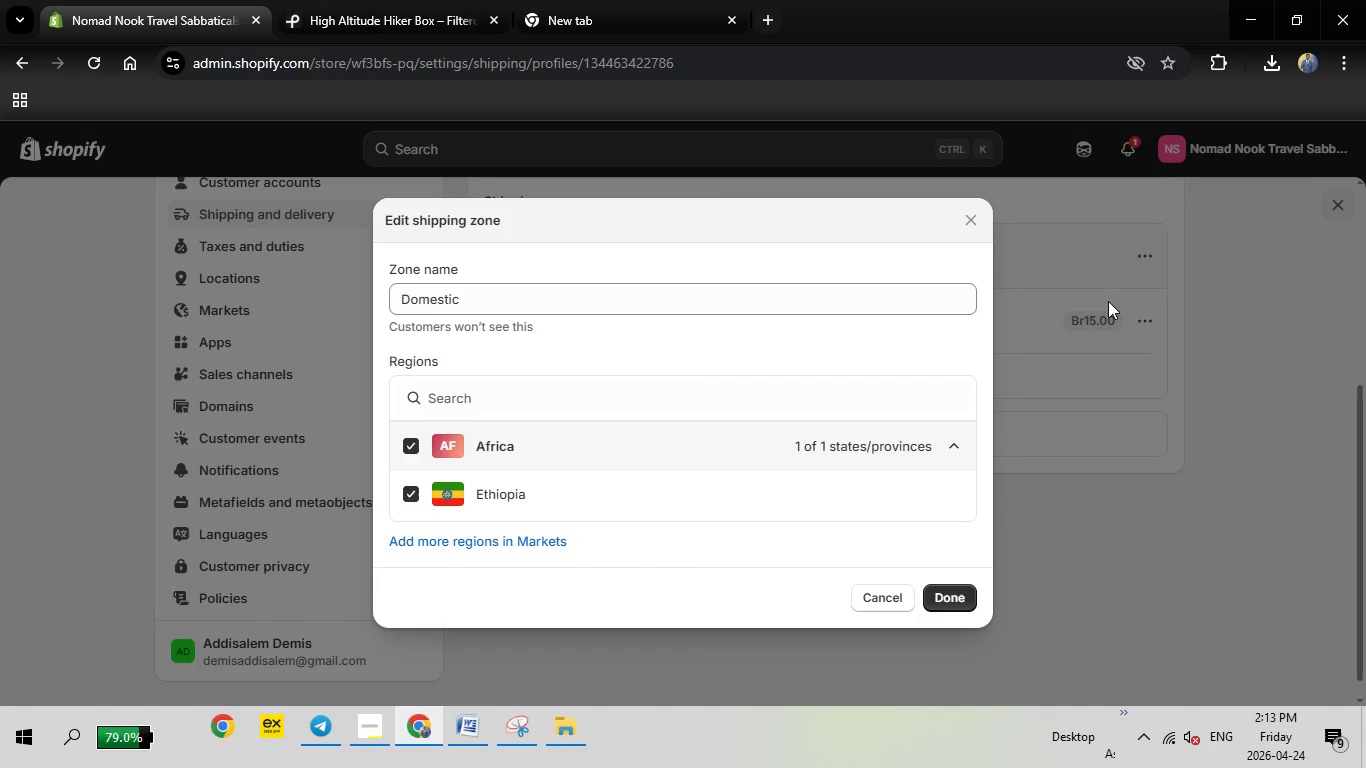 
left_click_drag(start_coordinate=[490, 298], to_coordinate=[371, 289])
 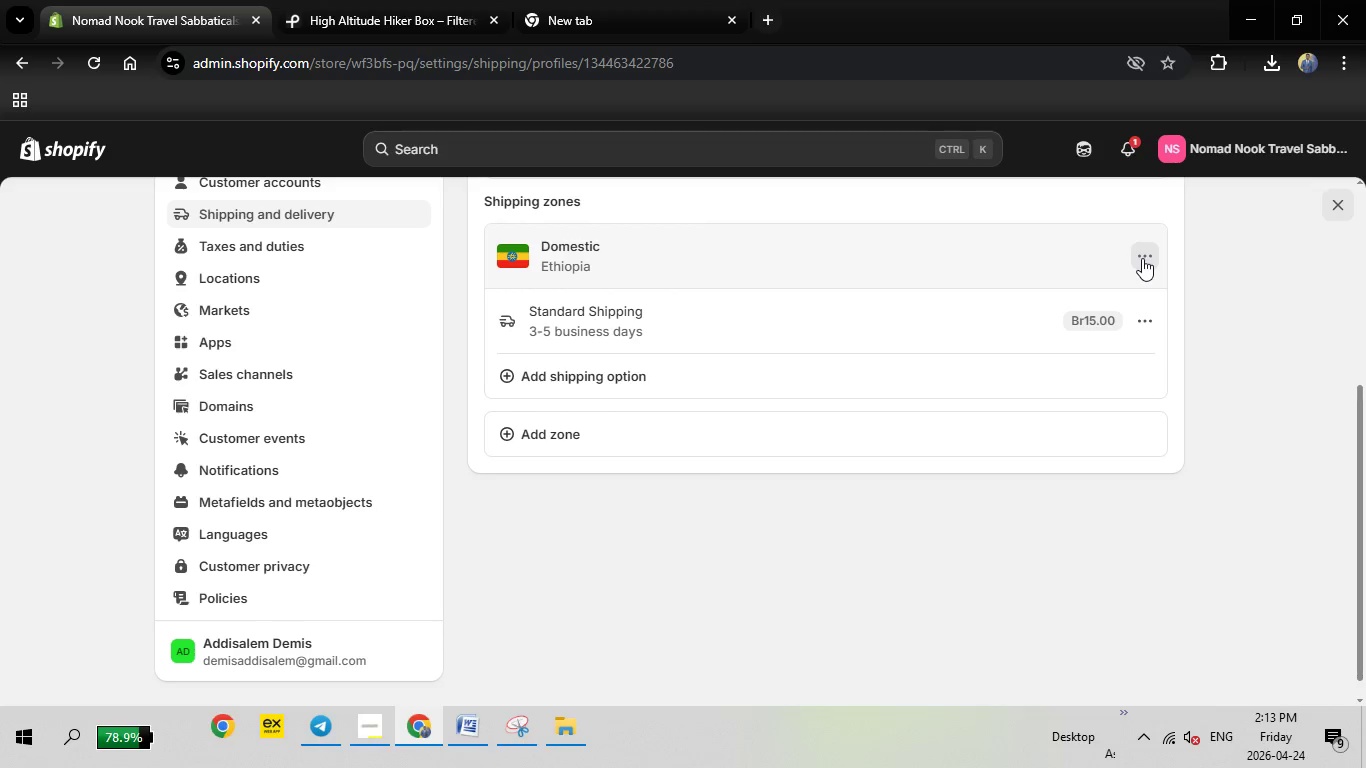 
left_click([1142, 258])
 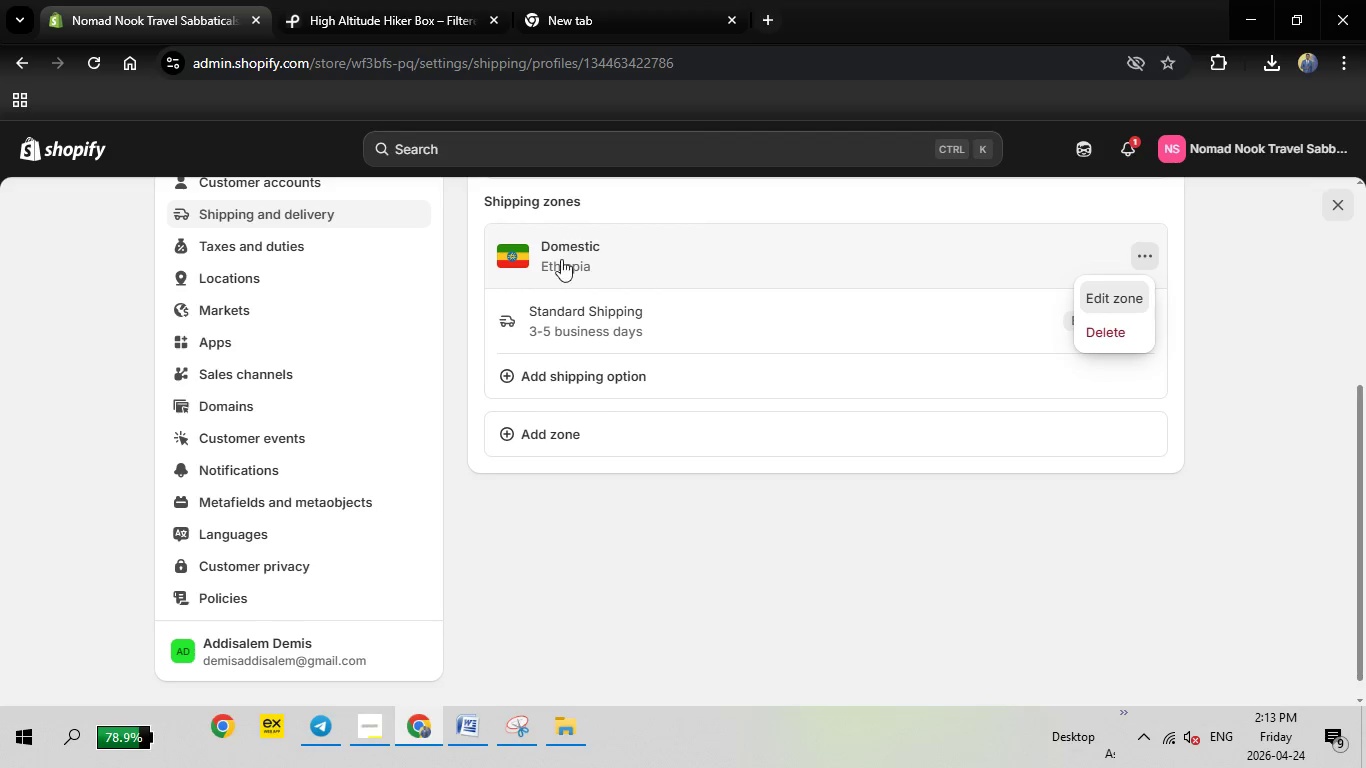 
left_click([1084, 300])
 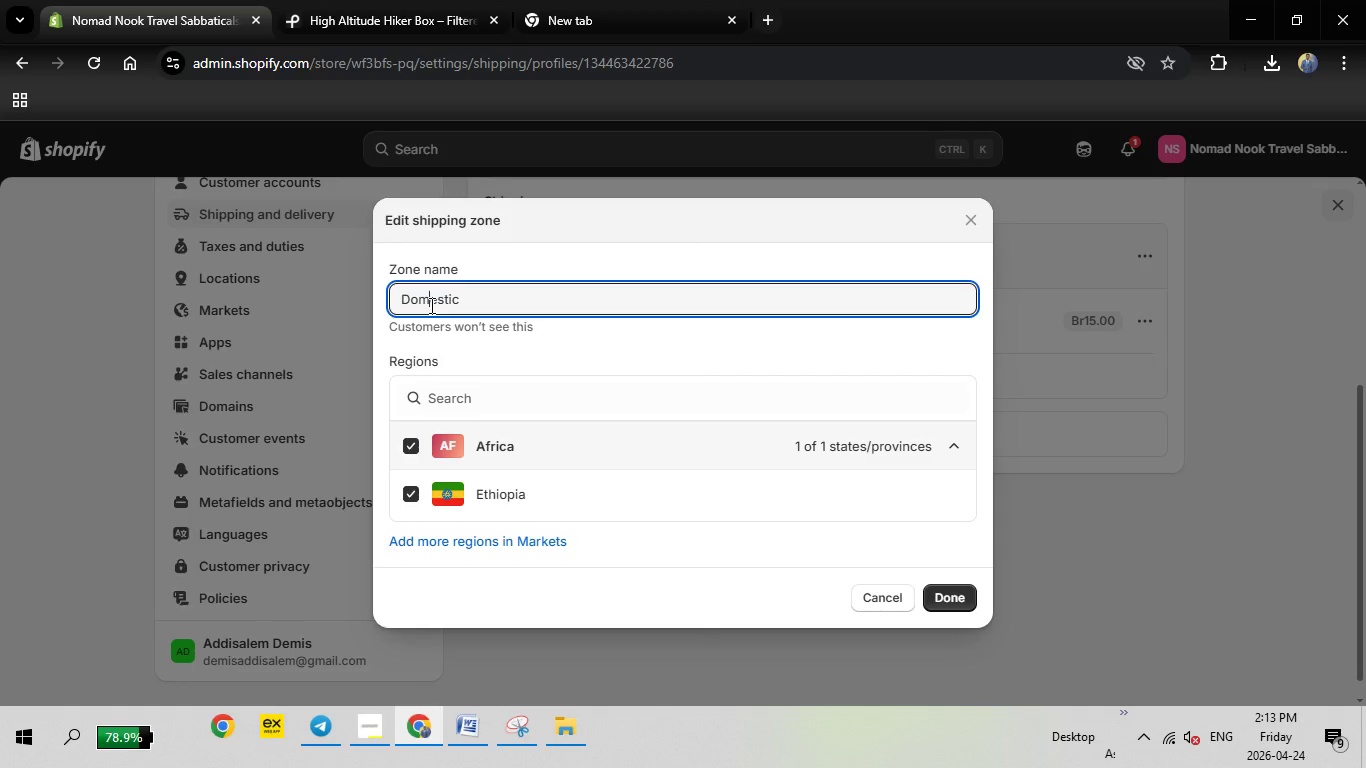 
left_click([430, 305])
 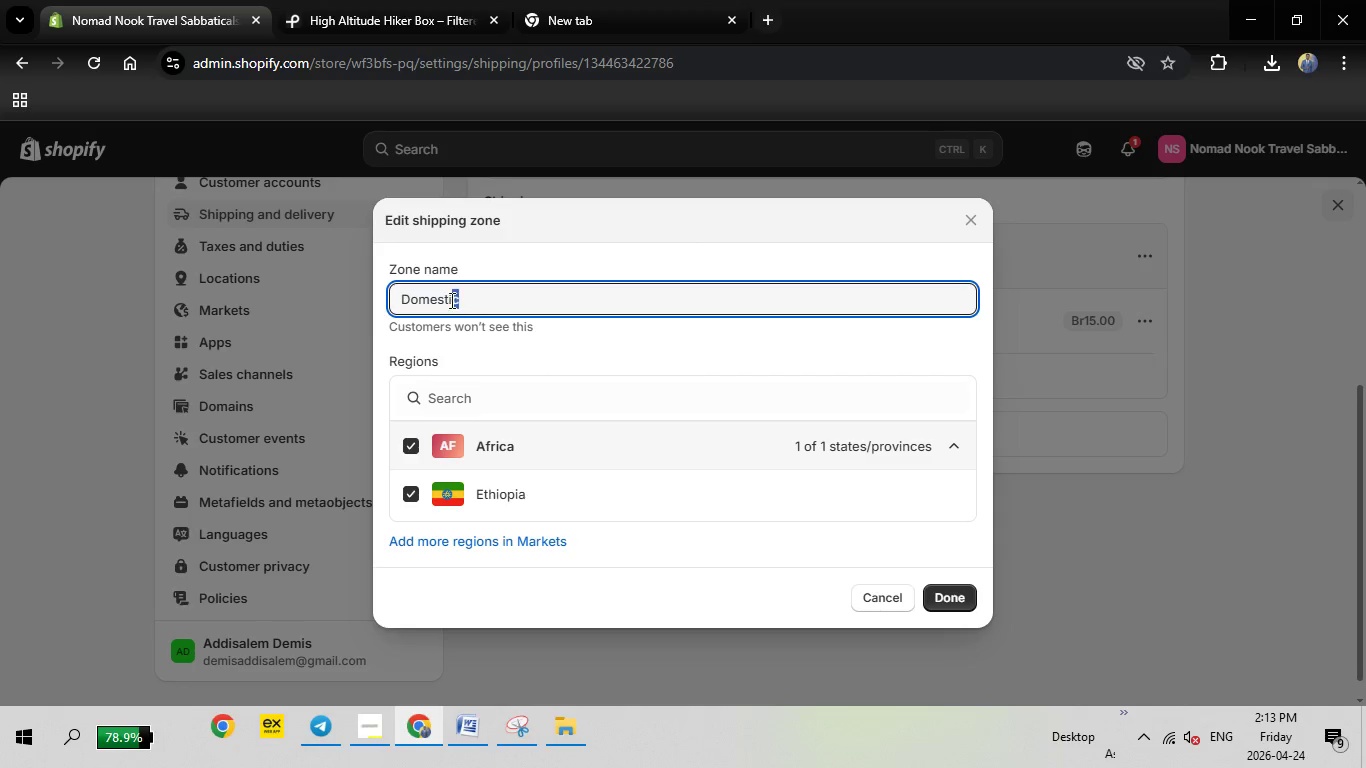 
left_click_drag(start_coordinate=[462, 304], to_coordinate=[441, 300])
 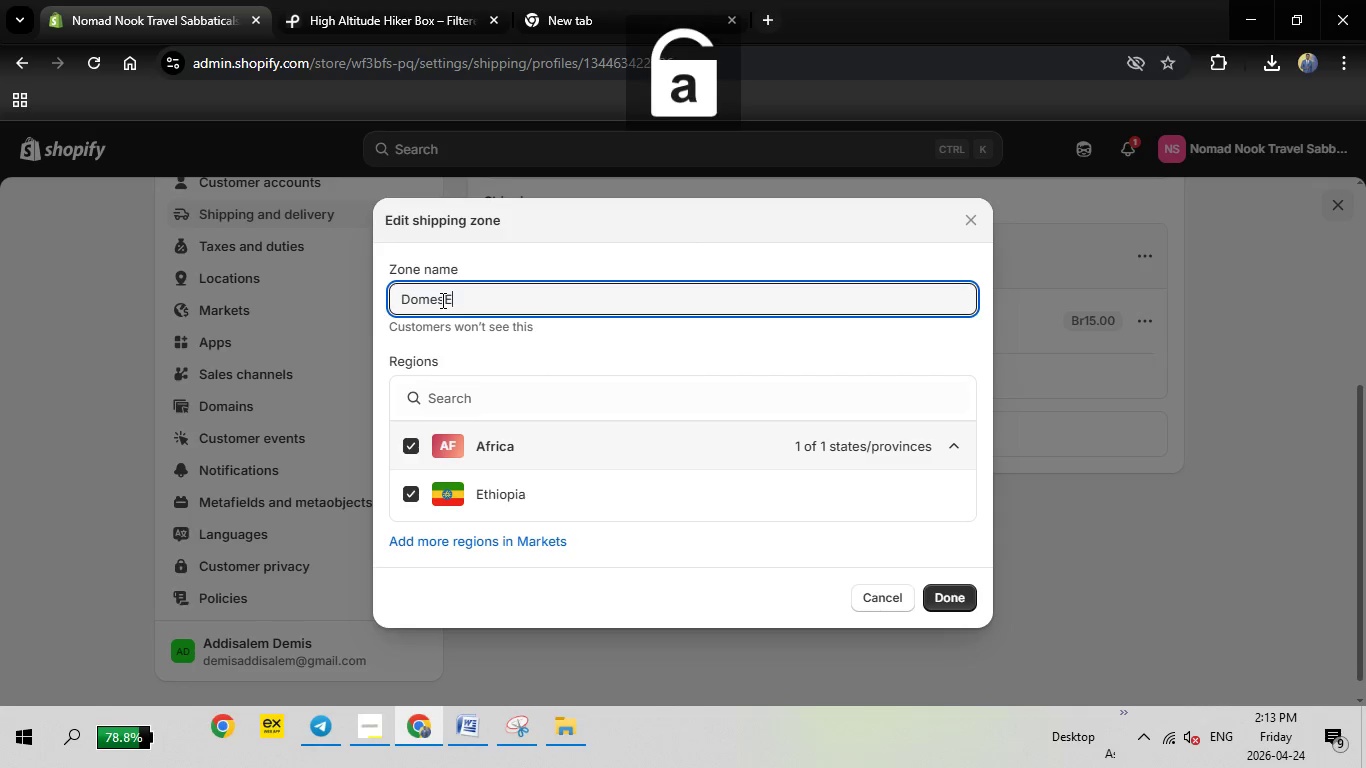 
type(Europe)
 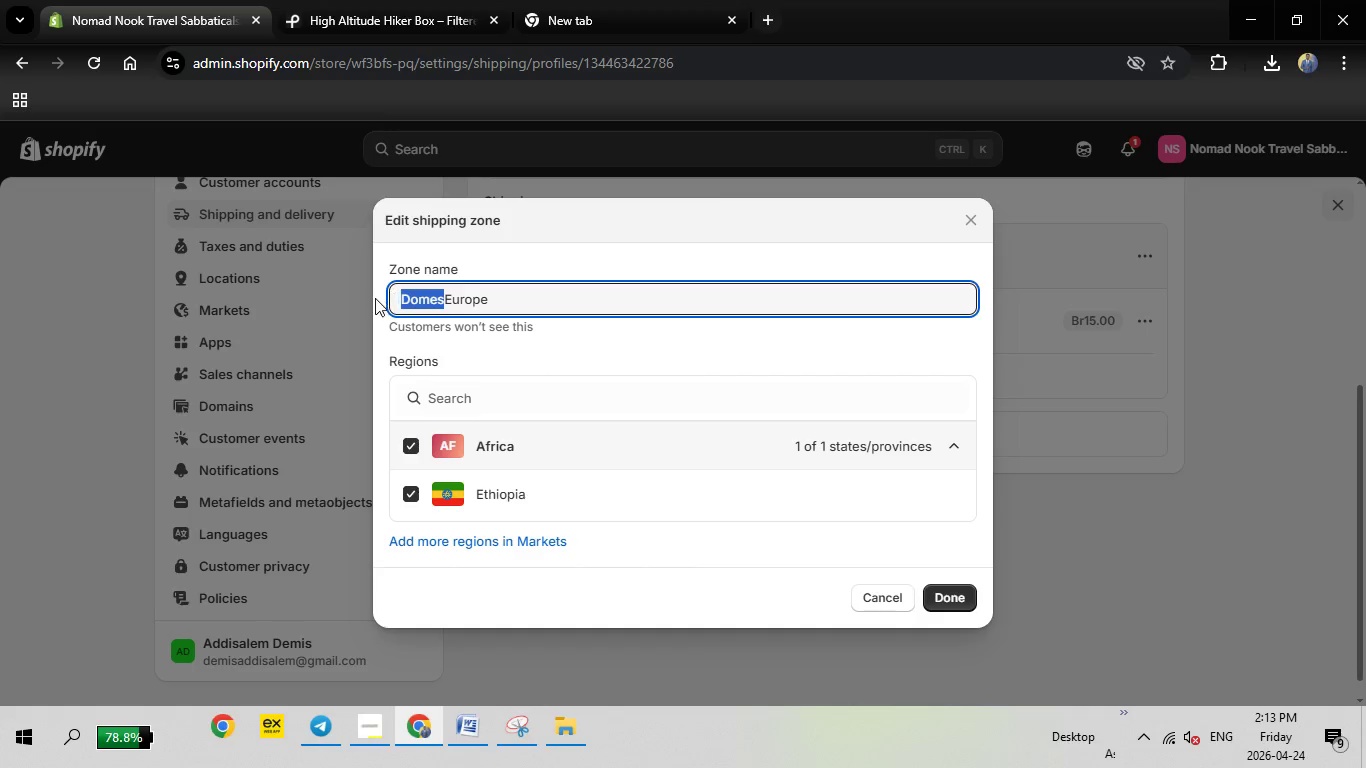 
left_click_drag(start_coordinate=[443, 298], to_coordinate=[375, 298])
 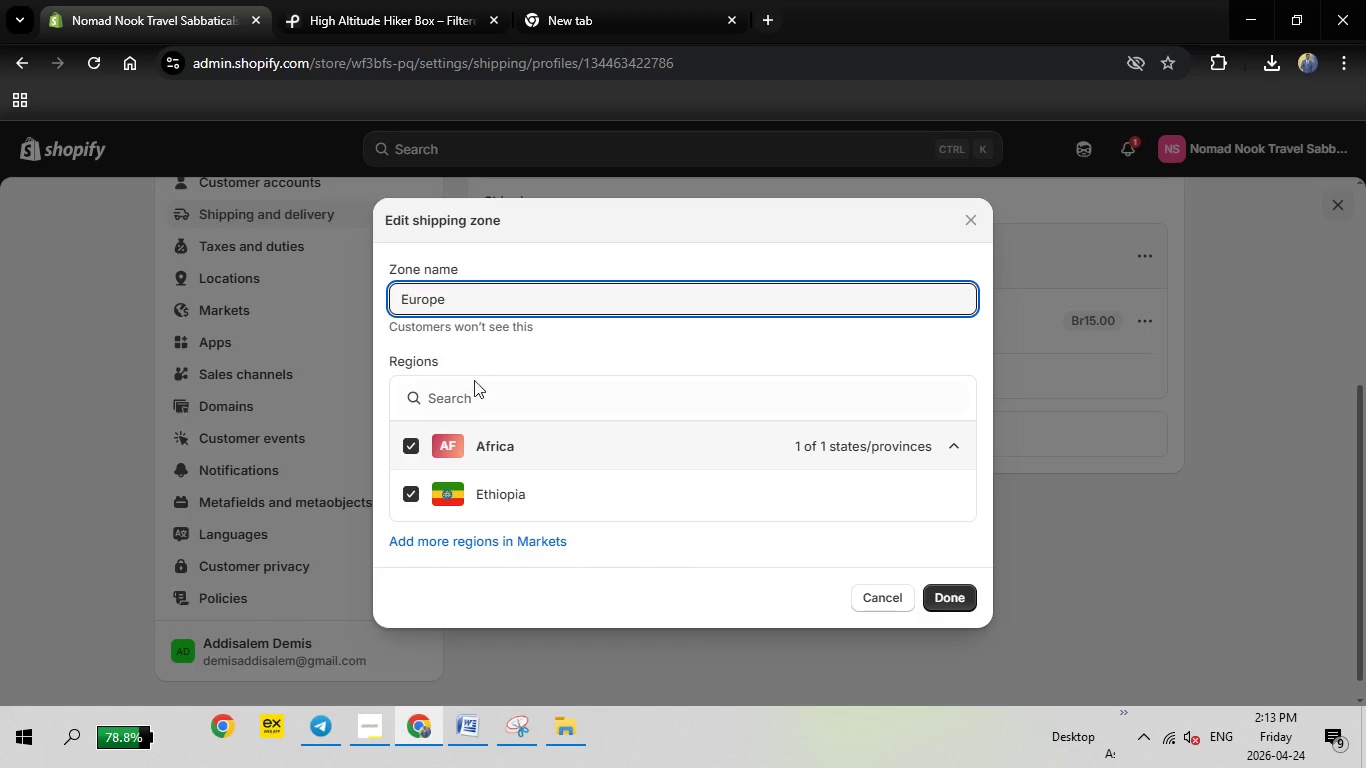 
key(Backspace)
 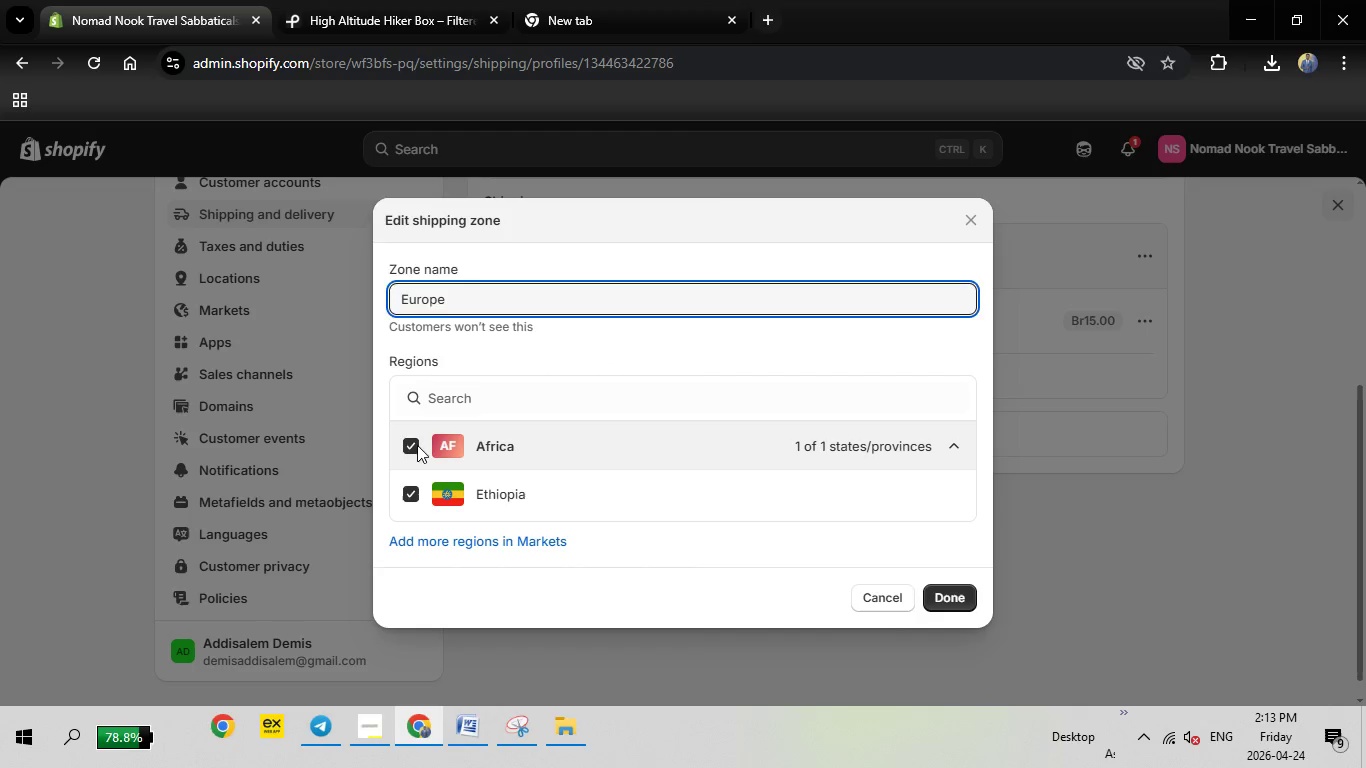 
left_click([417, 445])
 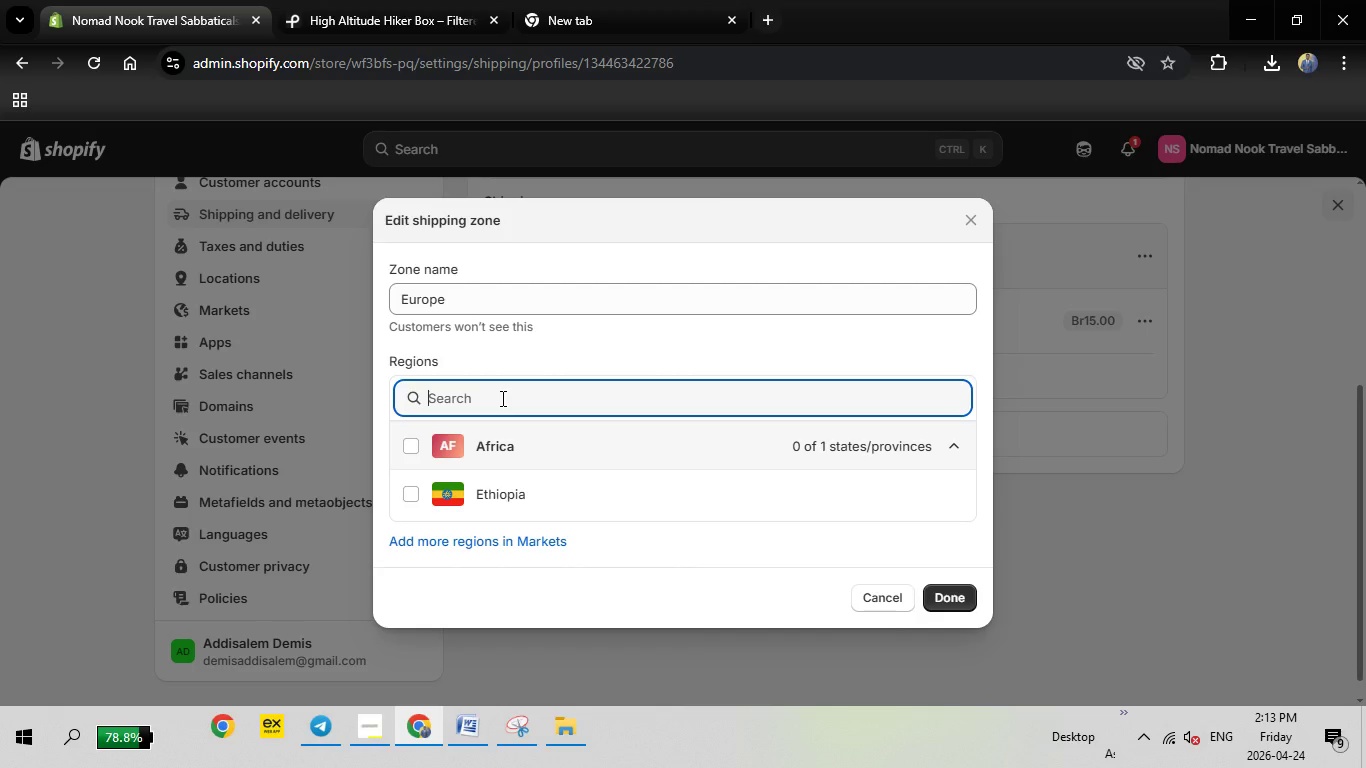 
left_click([501, 398])
 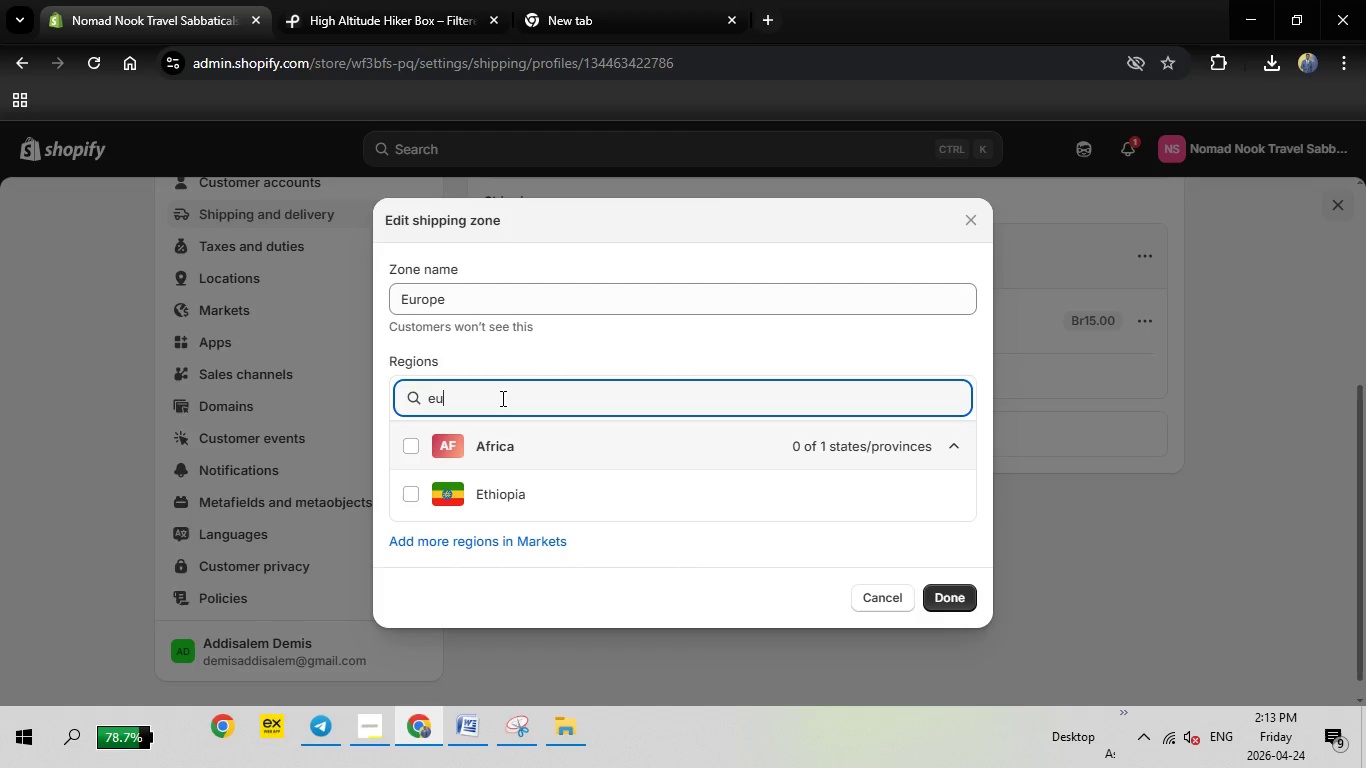 
type(europe)
 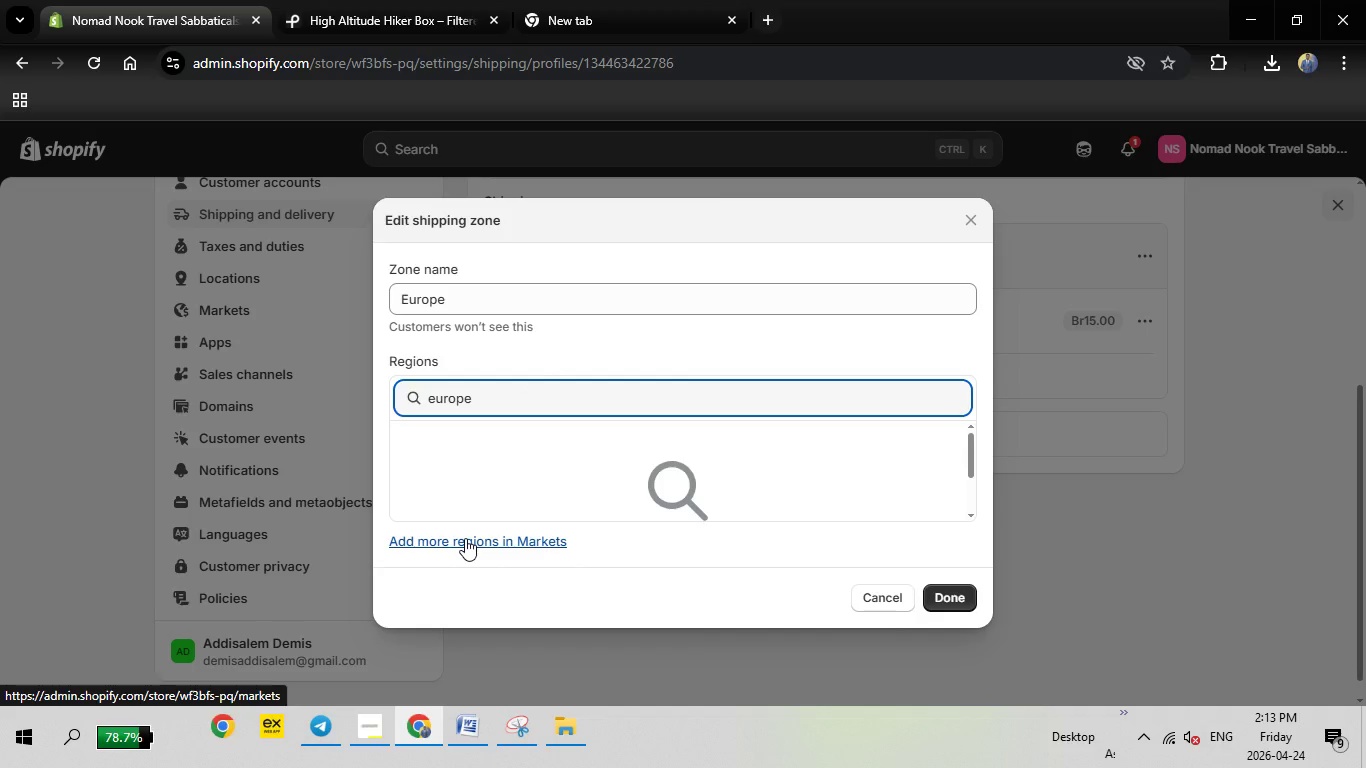 
left_click([465, 538])
 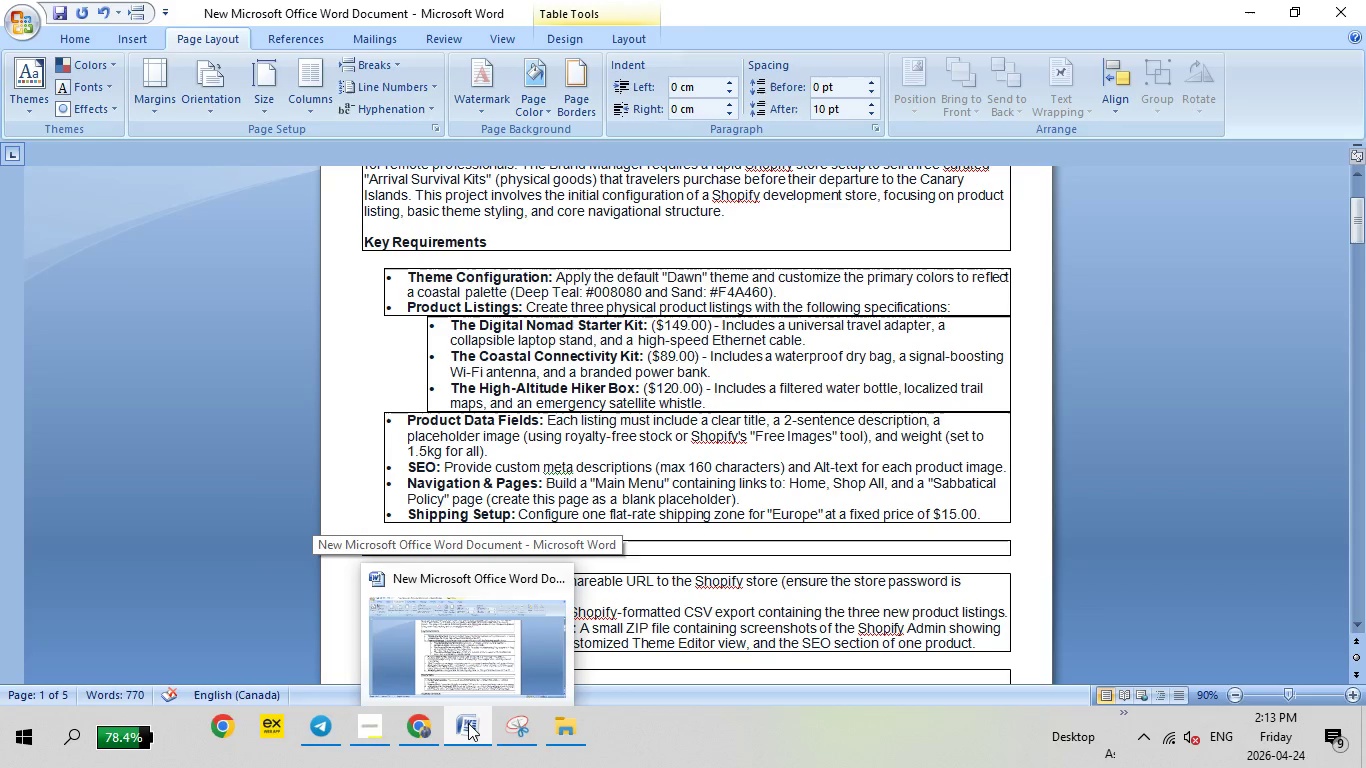 
wait(22.05)
 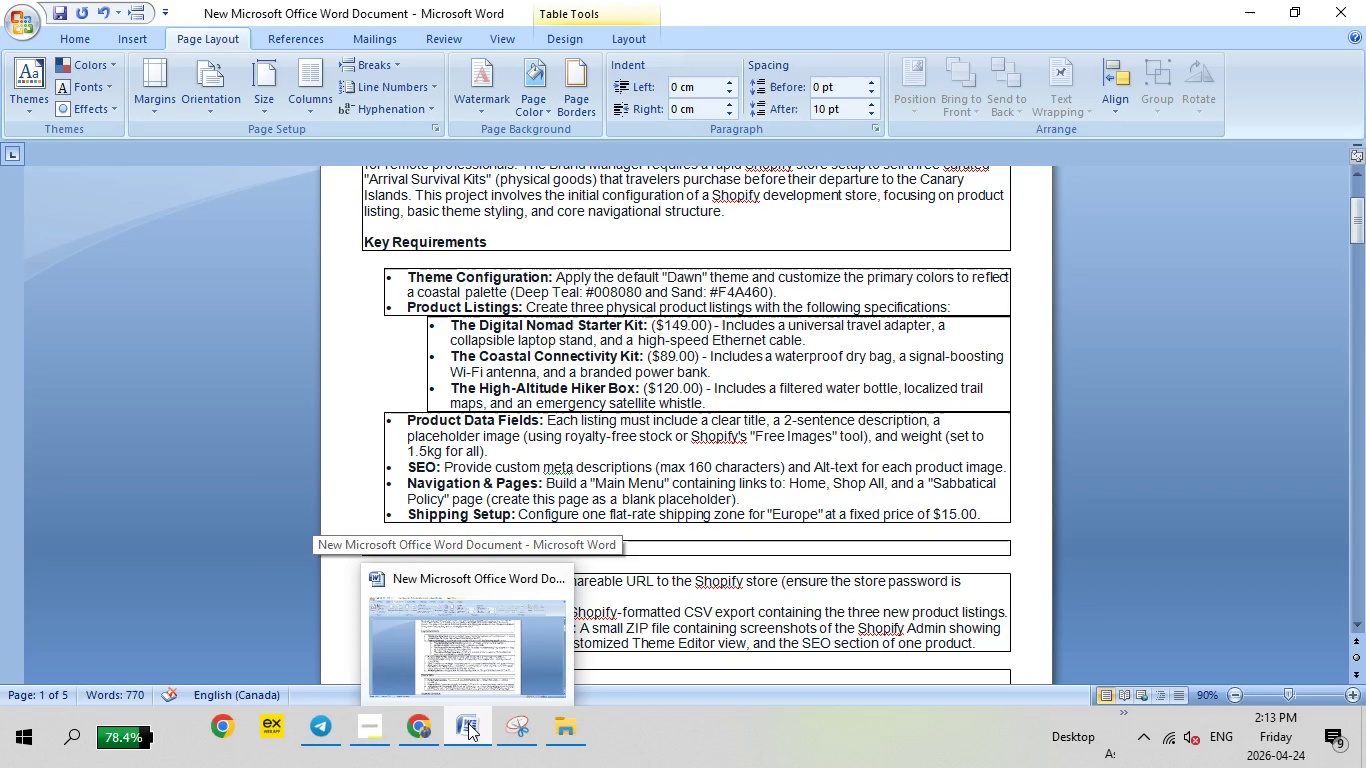 
left_click([468, 723])
 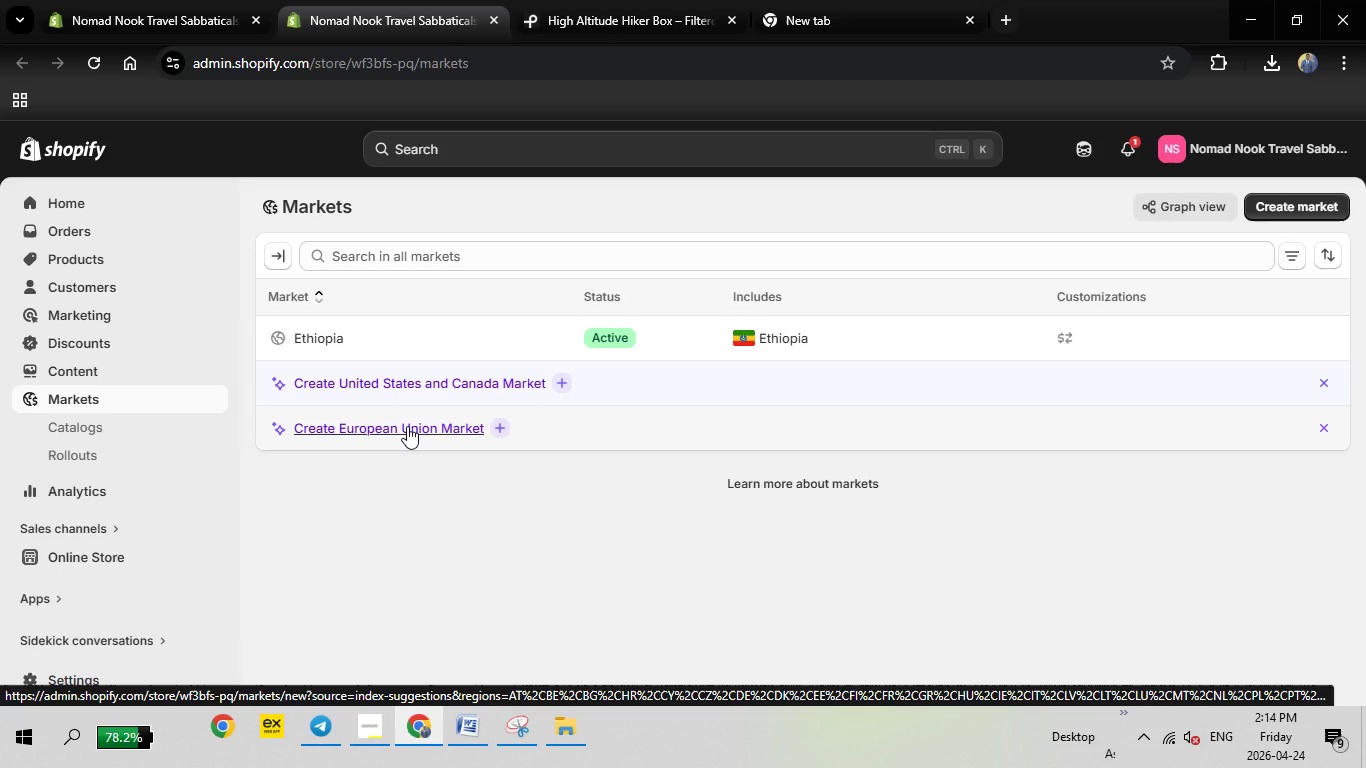 
wait(23.66)
 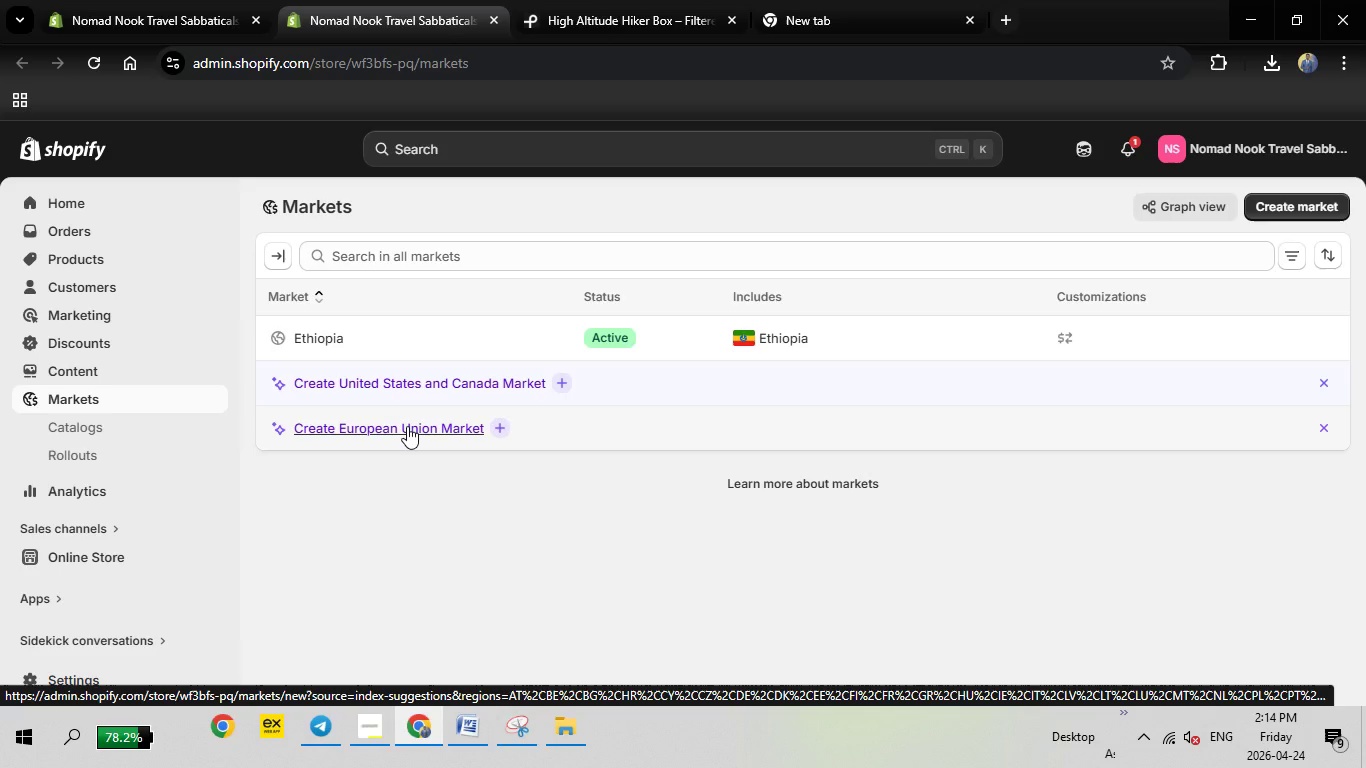 
left_click([381, 428])
 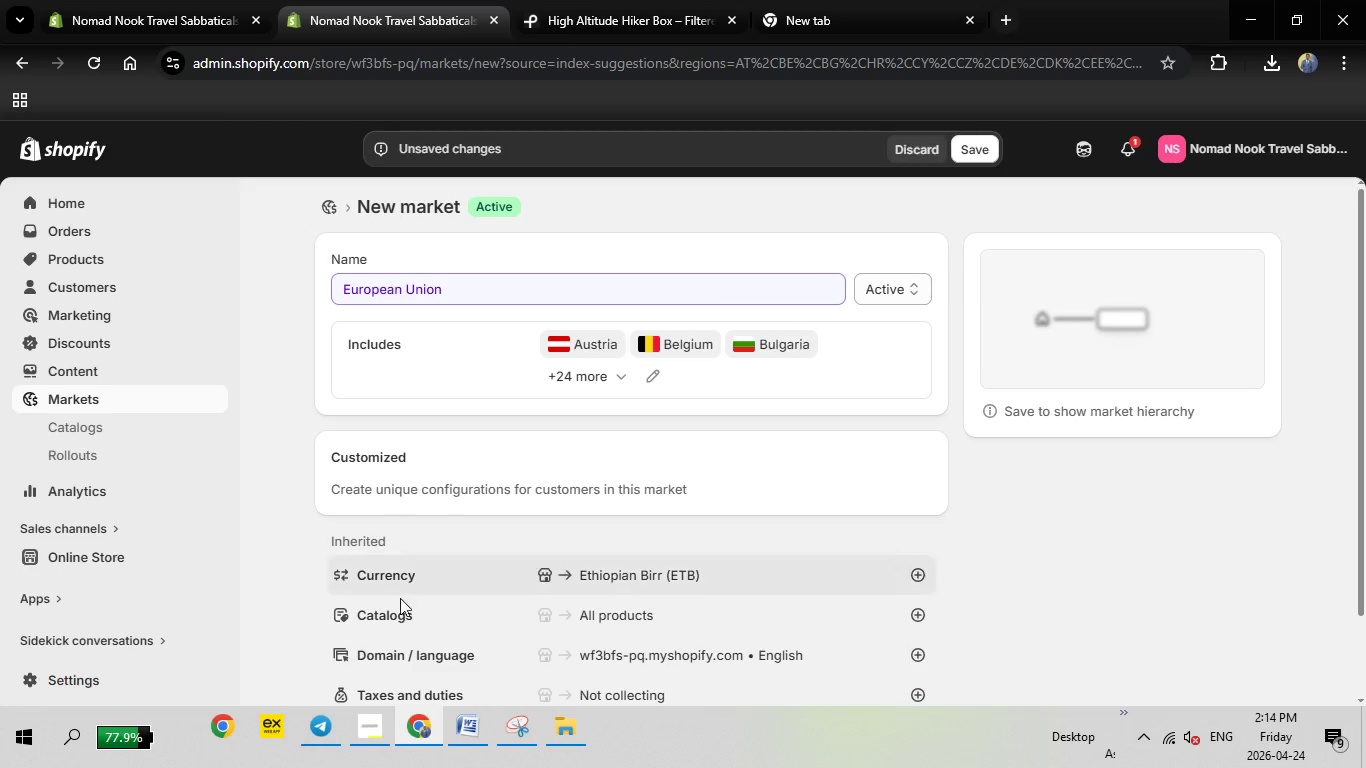 
wait(22.33)
 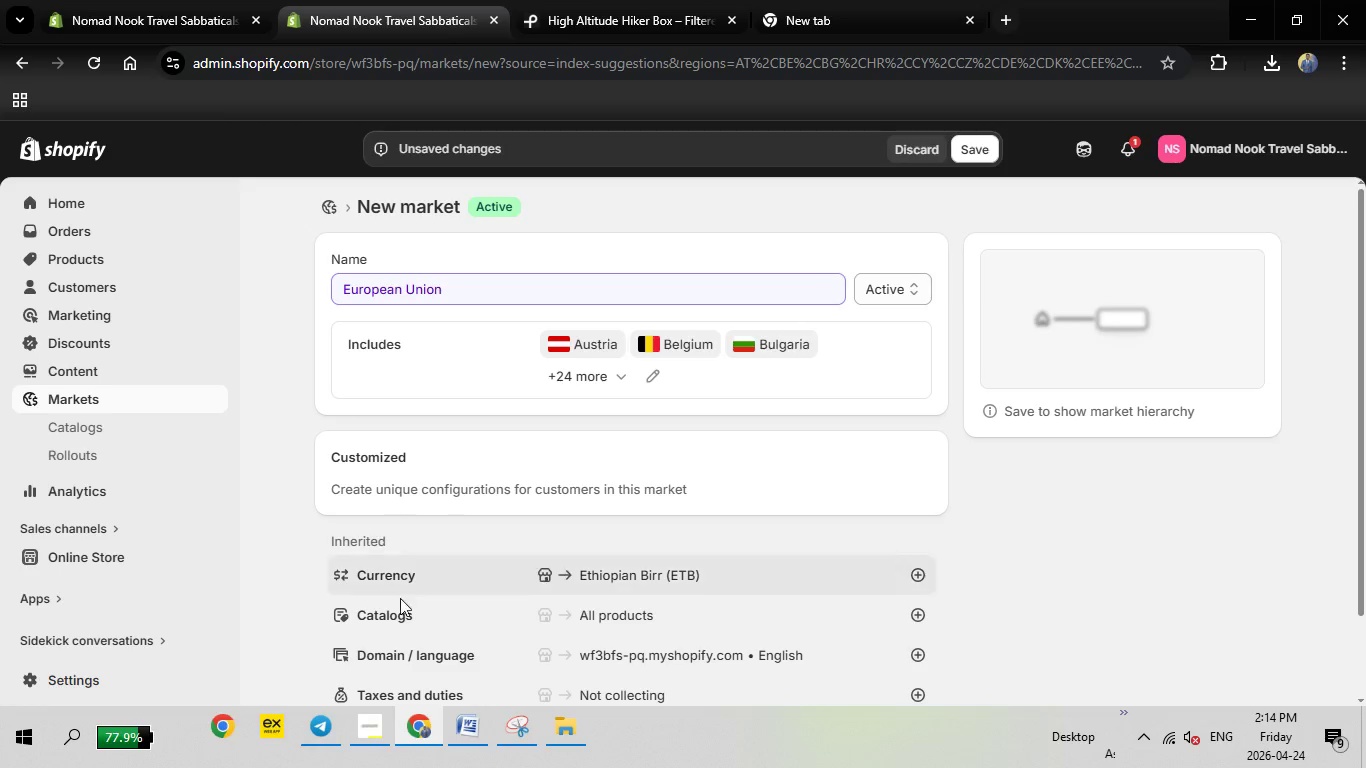 
left_click([971, 153])
 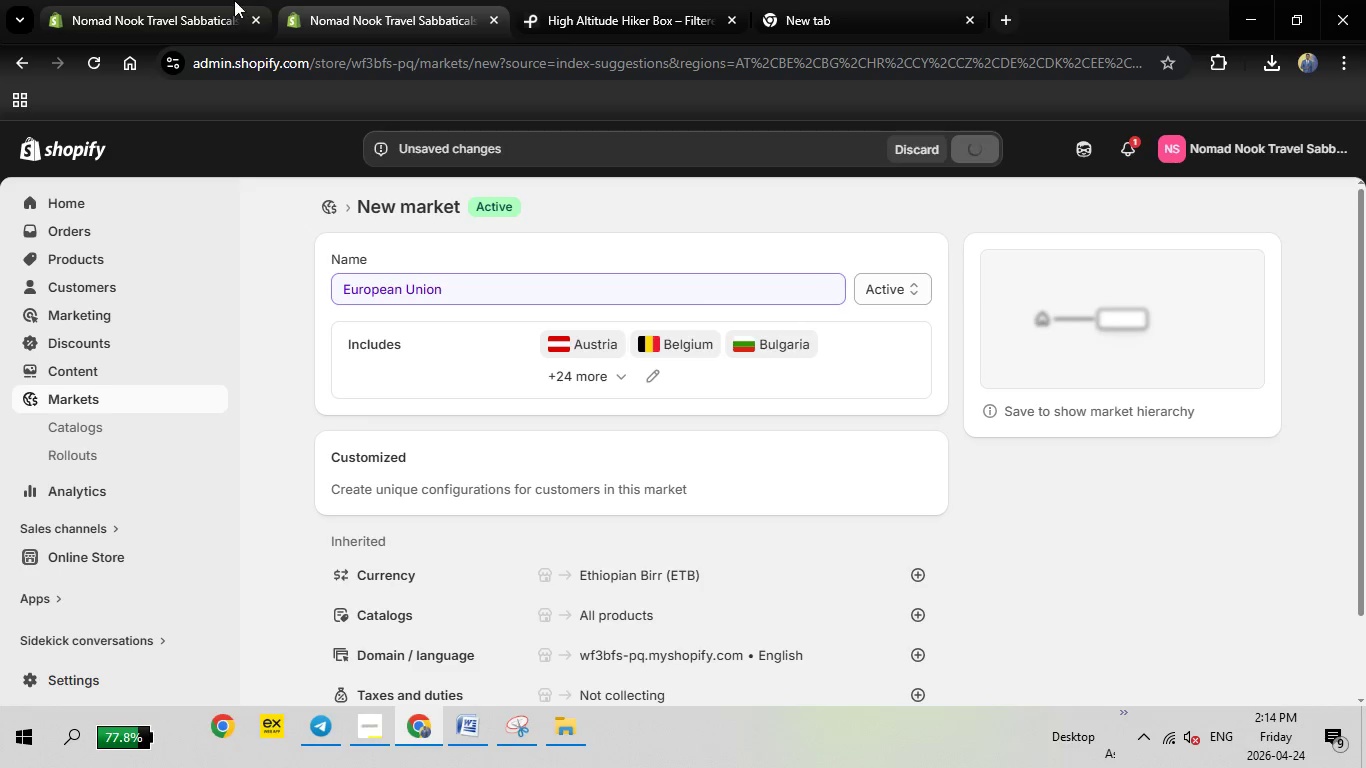 
left_click([234, 0])
 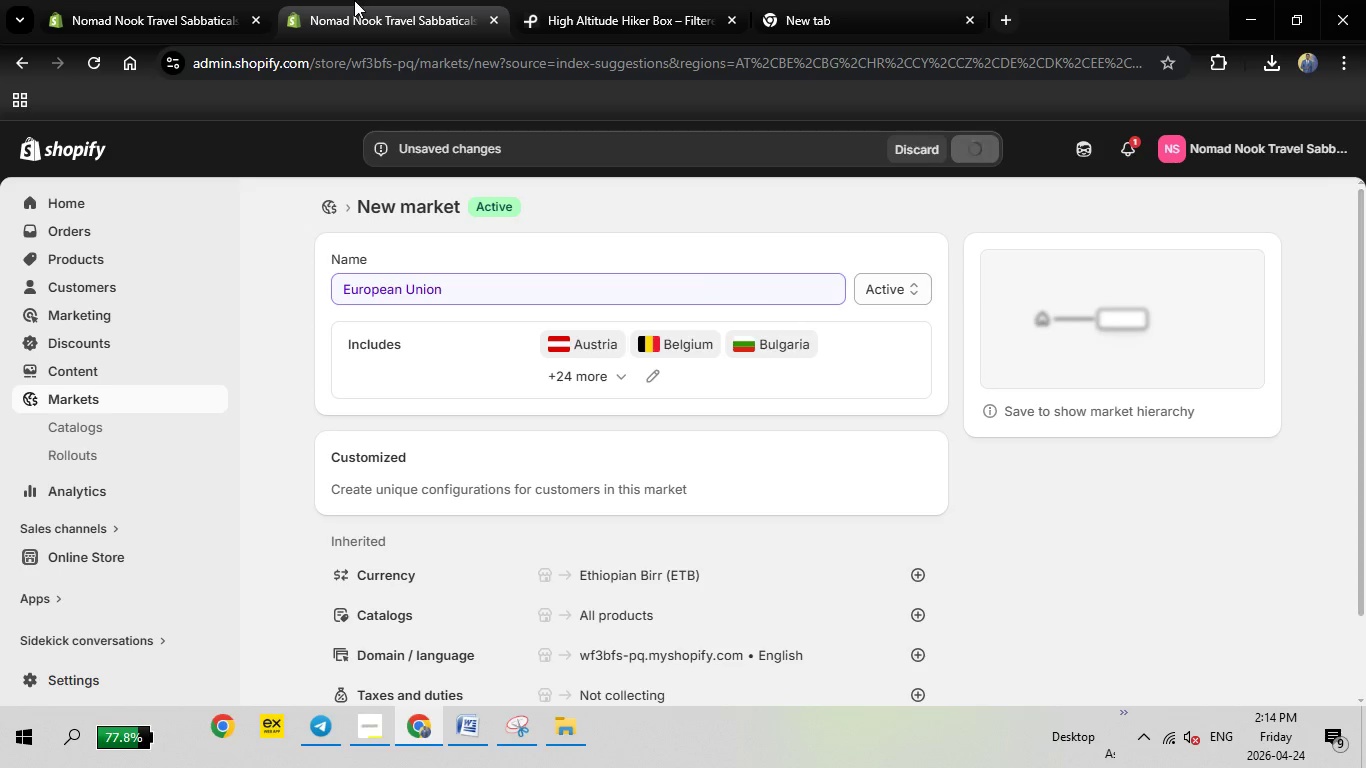 
left_click([354, 0])
 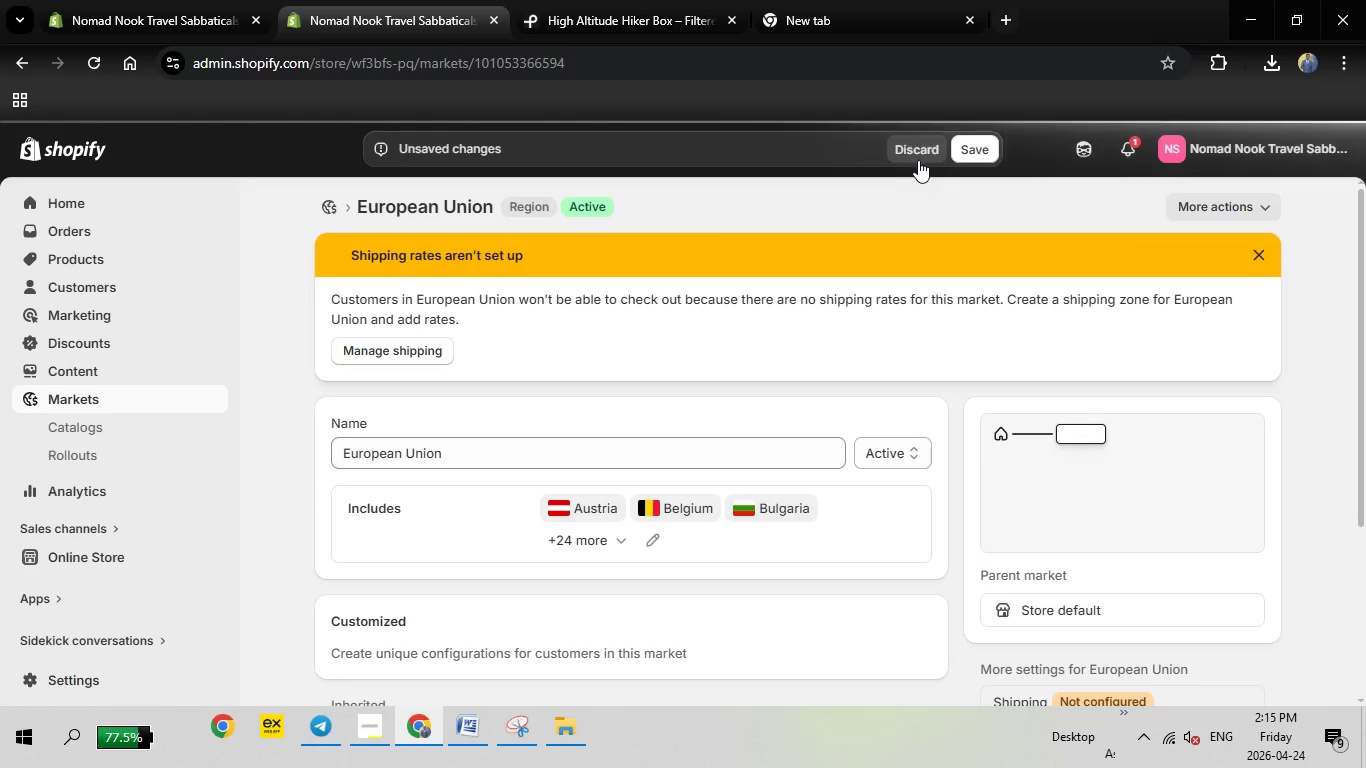 
wait(33.7)
 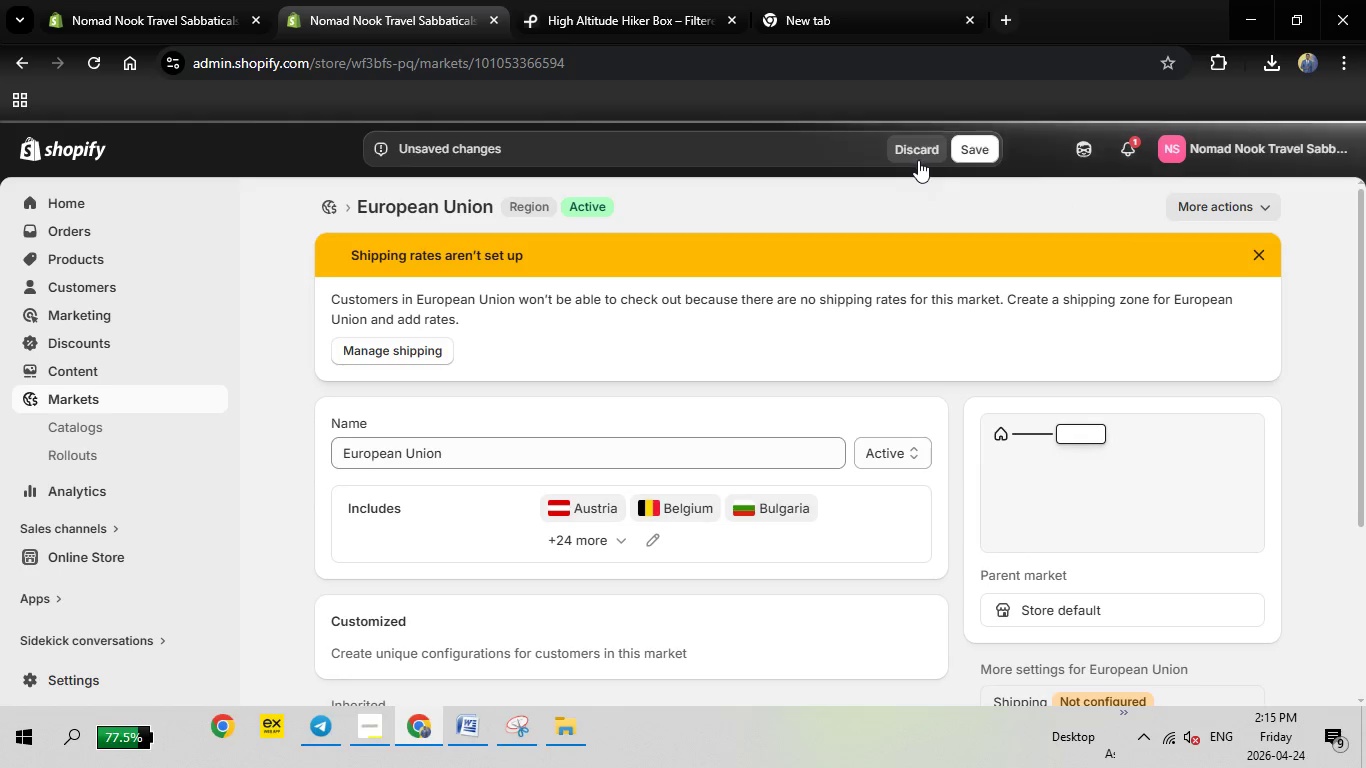 
scroll: coordinate [1121, 572], scroll_direction: down, amount: 5.0
 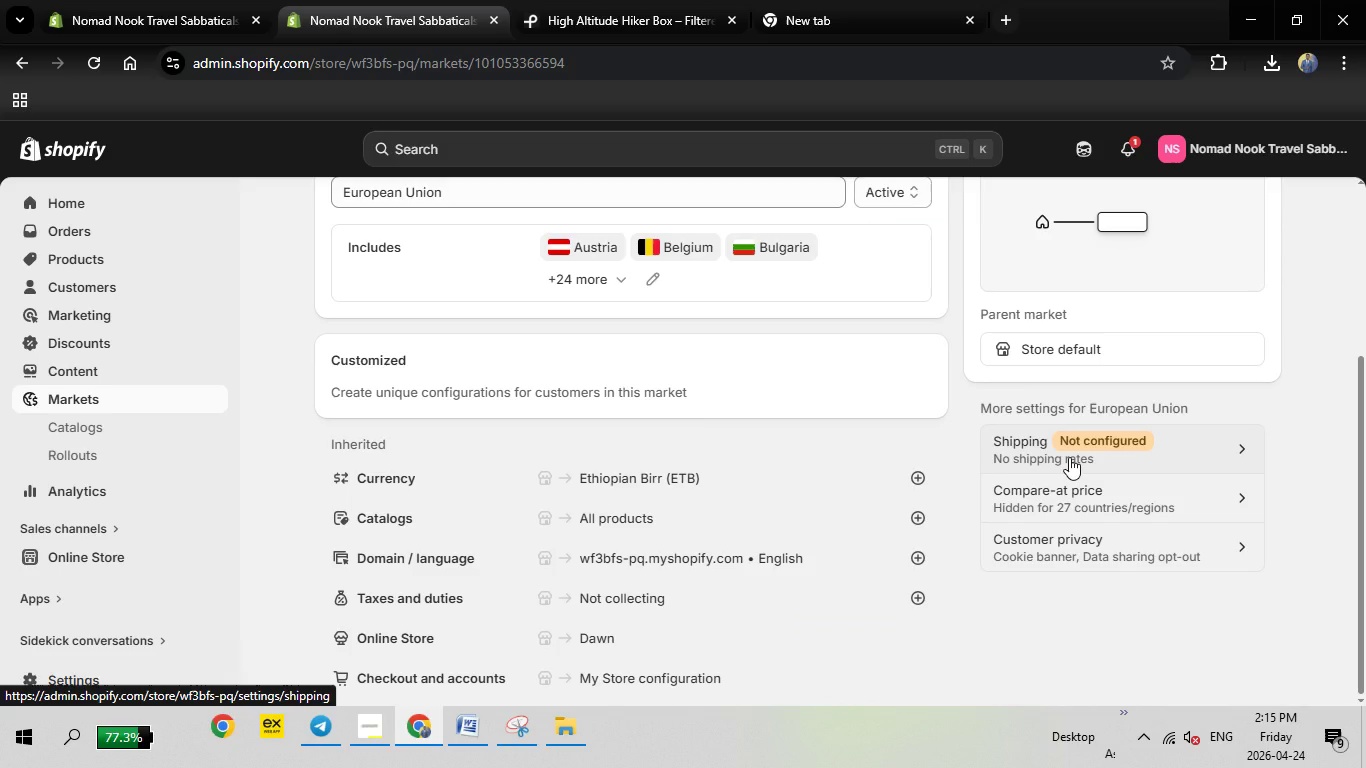 
left_click([1069, 457])
 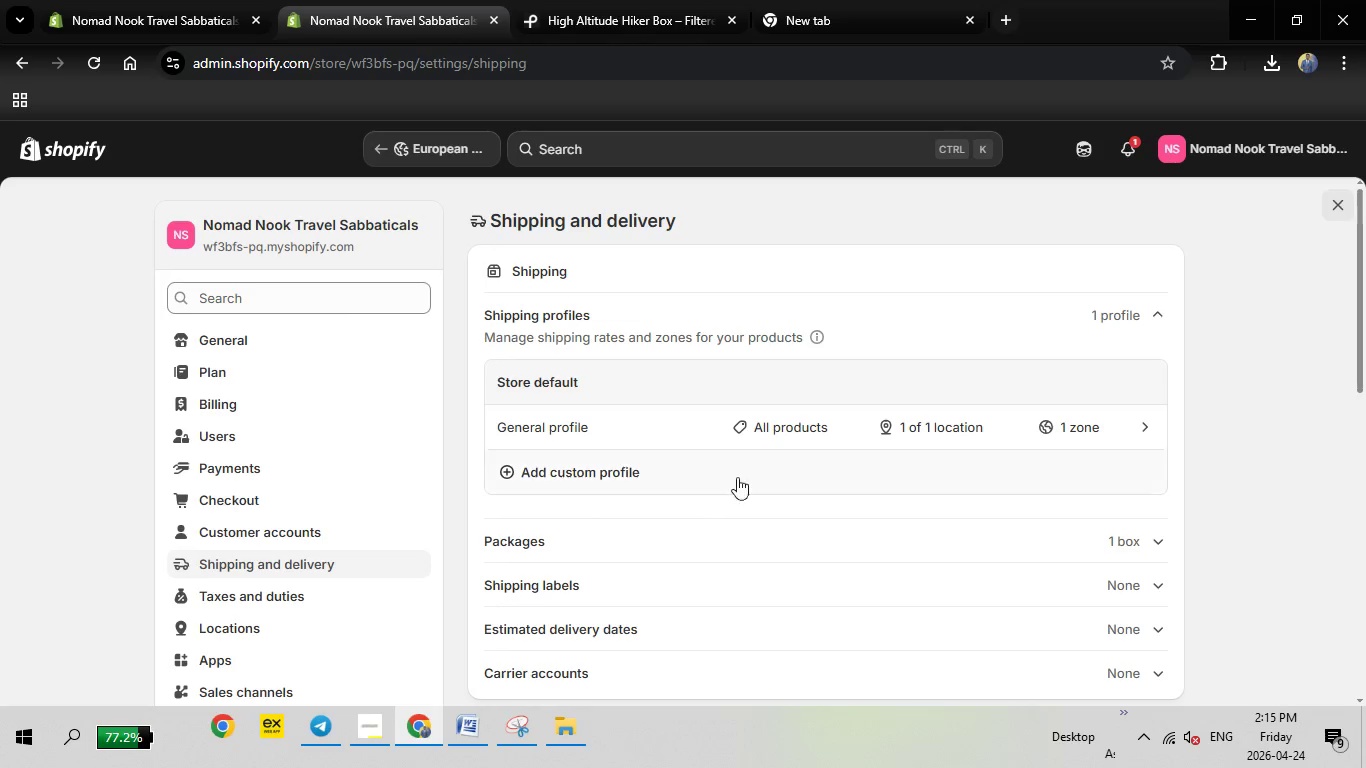 
wait(14.14)
 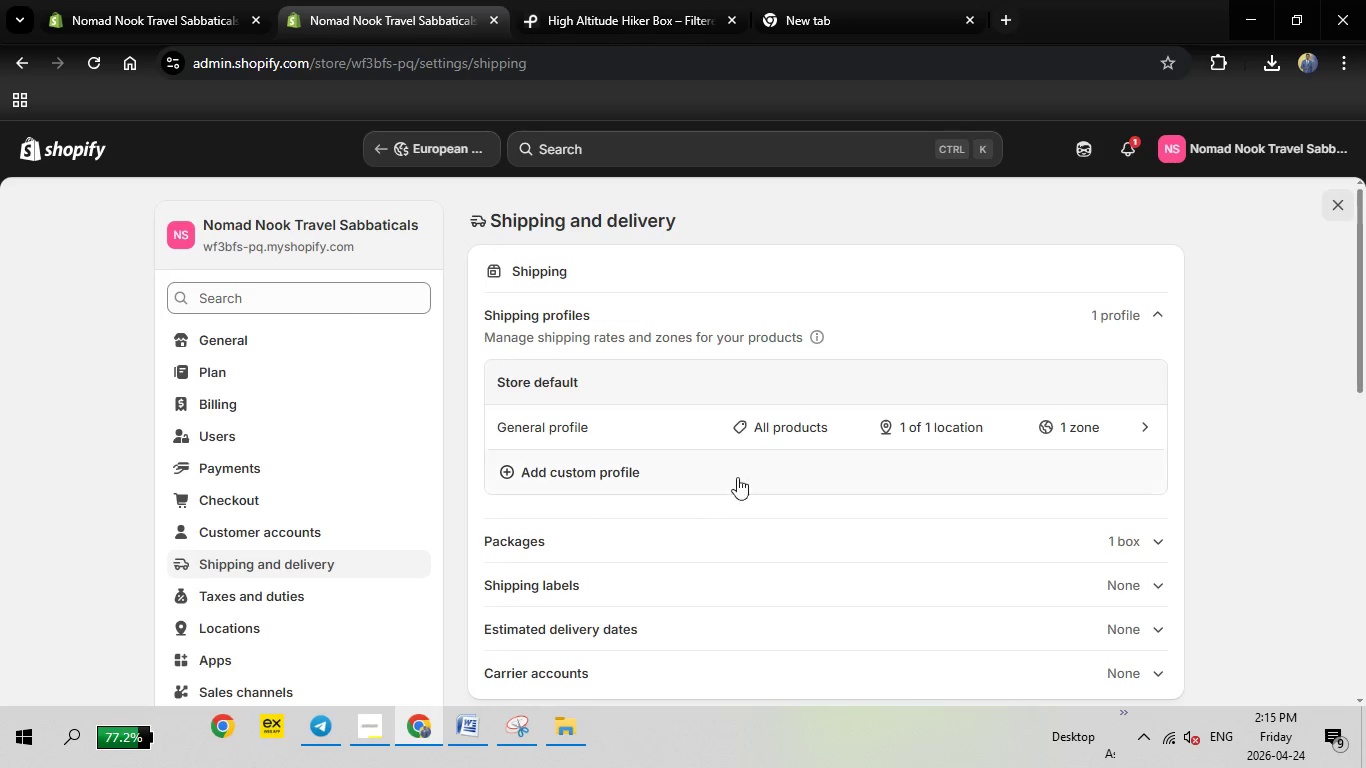 
left_click([649, 424])
 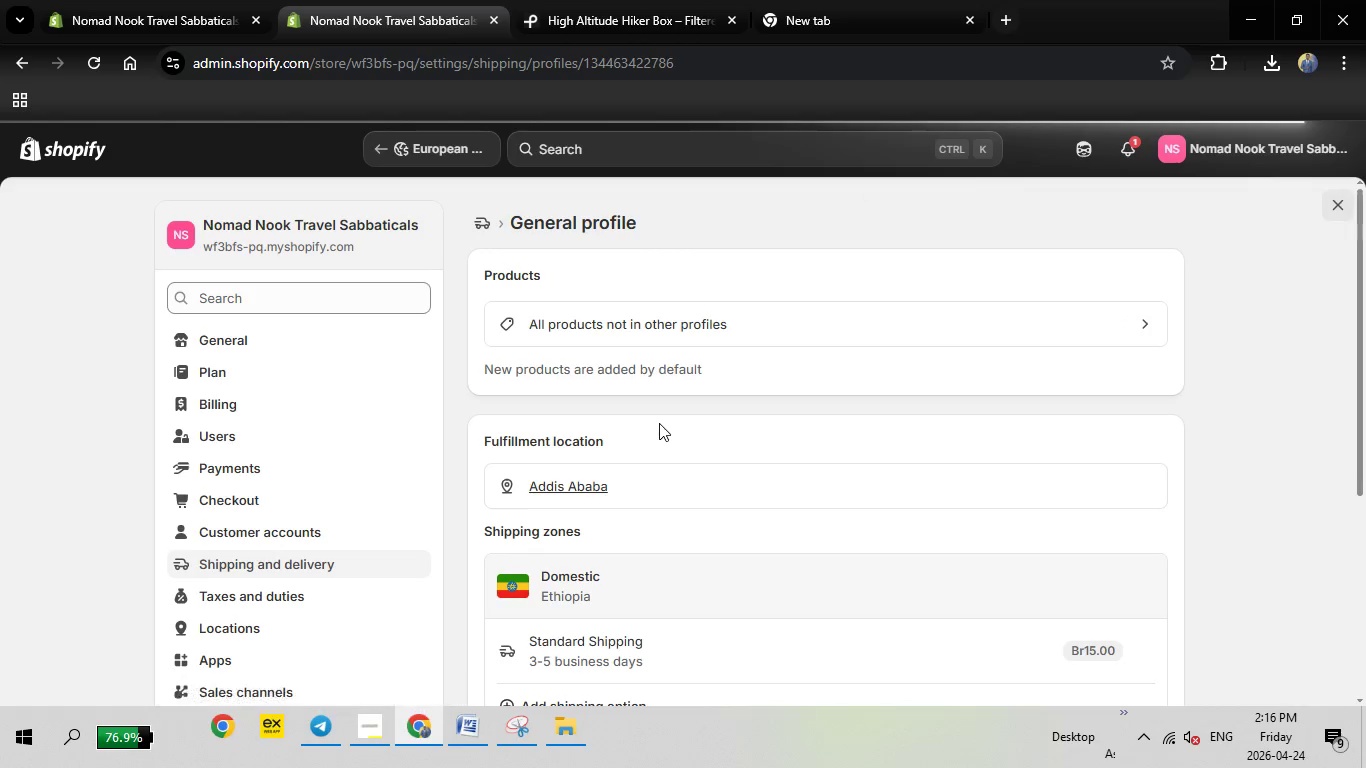 
wait(29.11)
 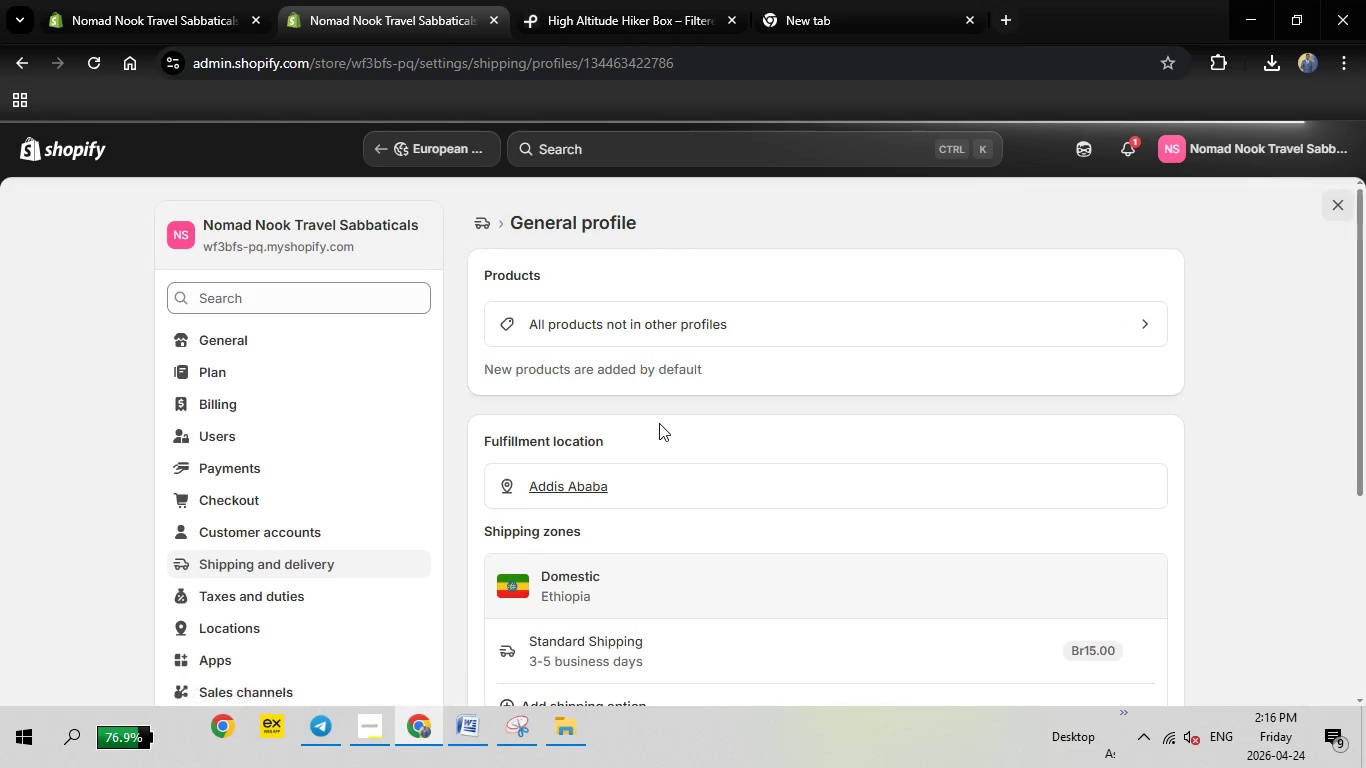 
scroll: coordinate [1029, 549], scroll_direction: down, amount: 7.0
 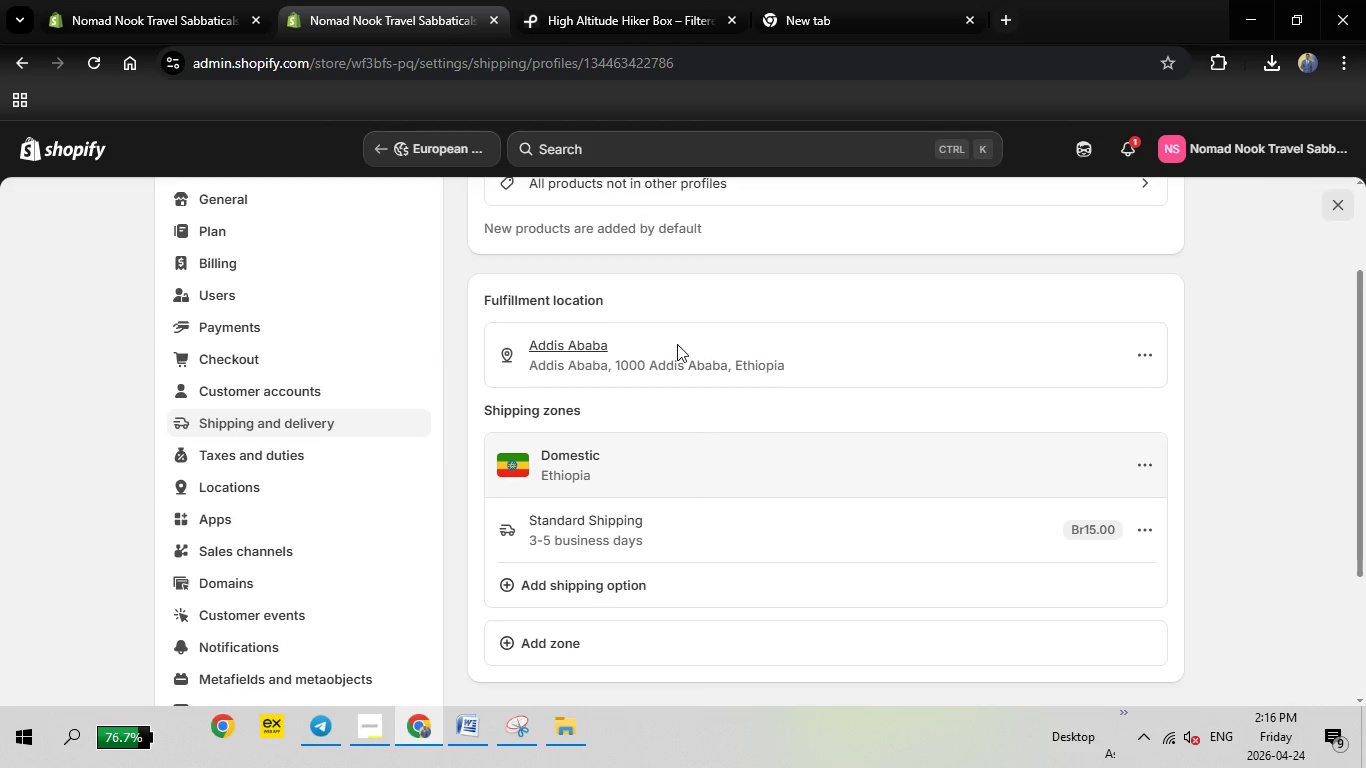 
scroll: coordinate [677, 344], scroll_direction: up, amount: 2.0
 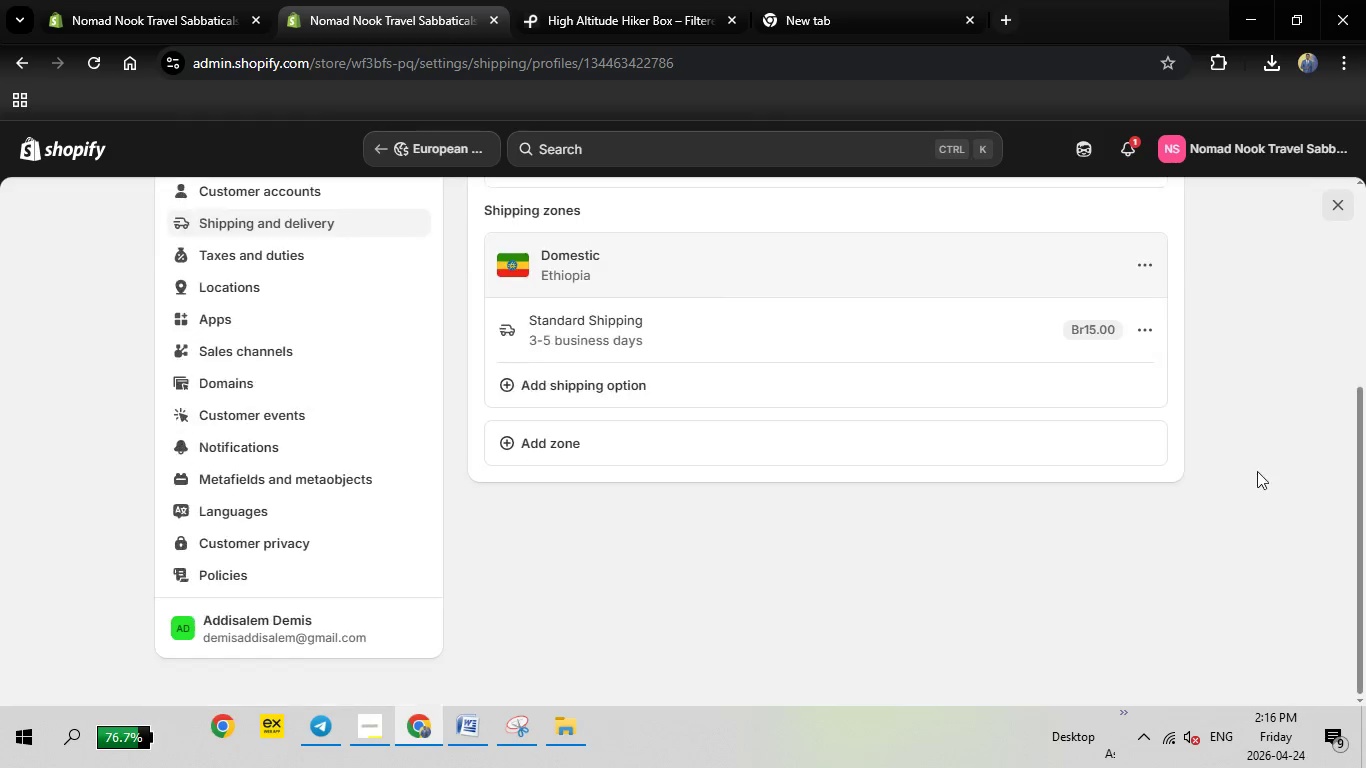 
scroll: coordinate [677, 344], scroll_direction: down, amount: 4.0
 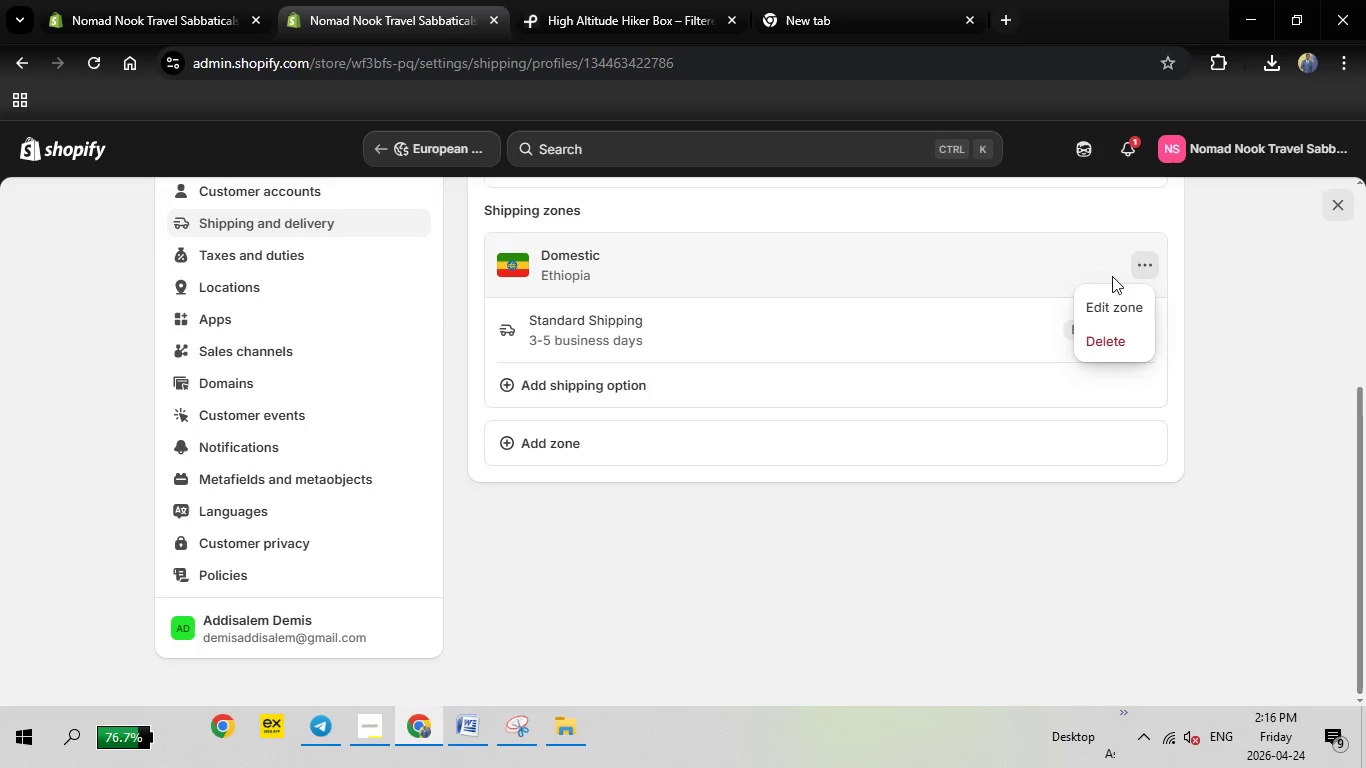 
left_click([1152, 264])
 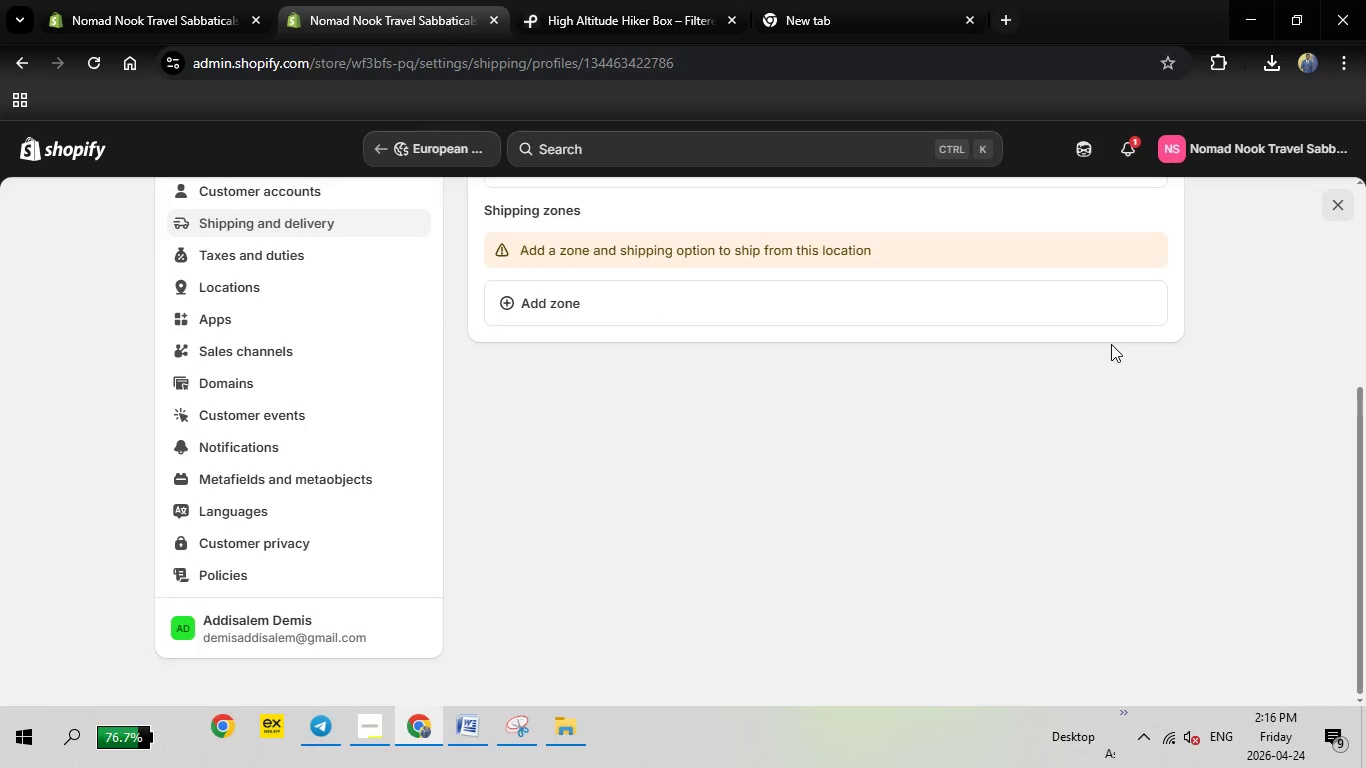 
left_click([1111, 344])
 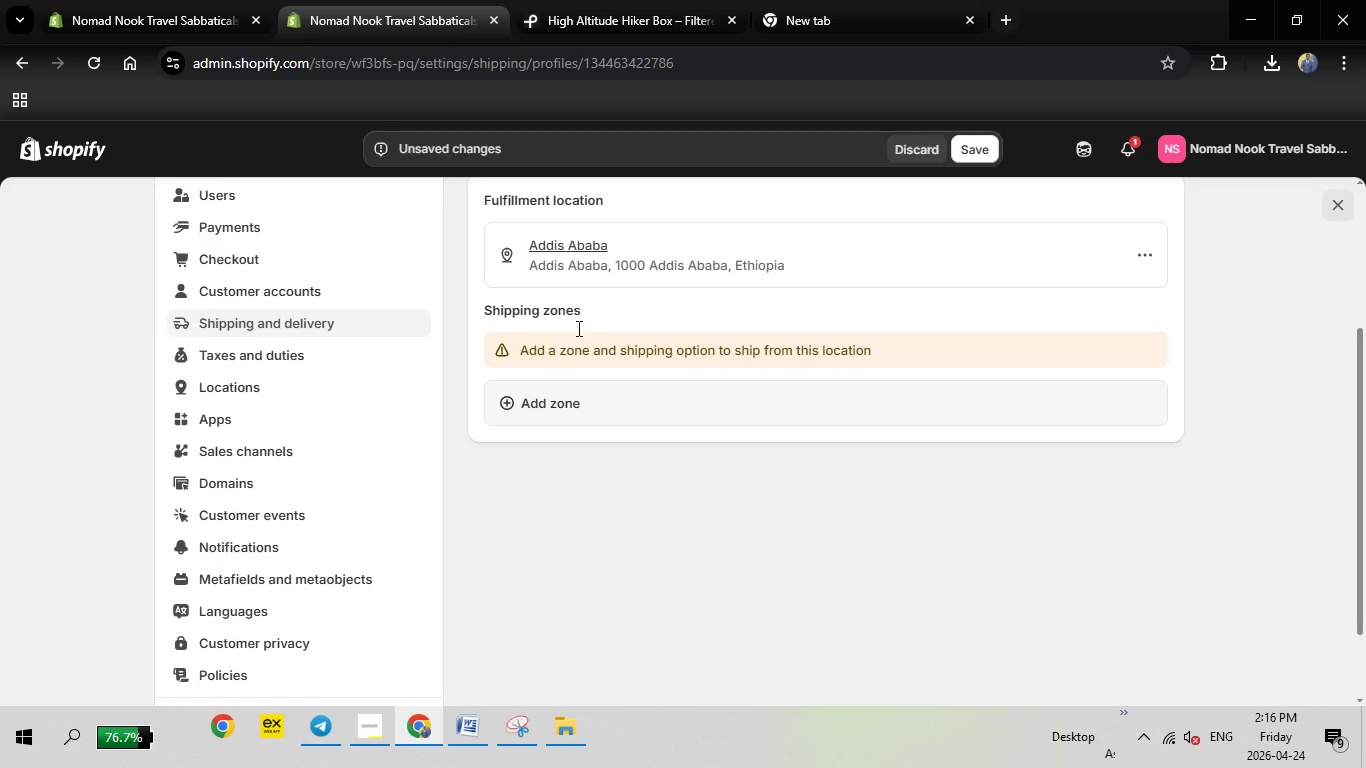 
scroll: coordinate [583, 304], scroll_direction: up, amount: 1.0
 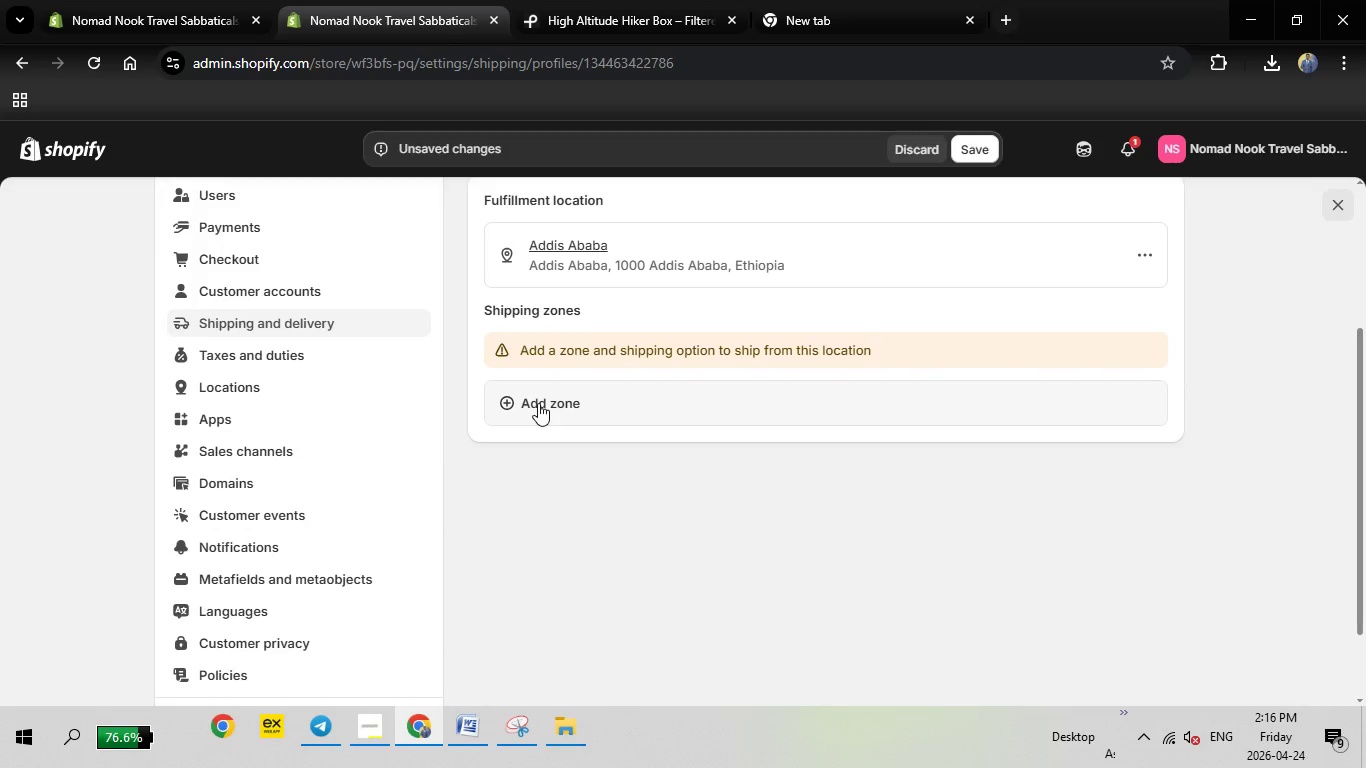 
left_click([538, 403])
 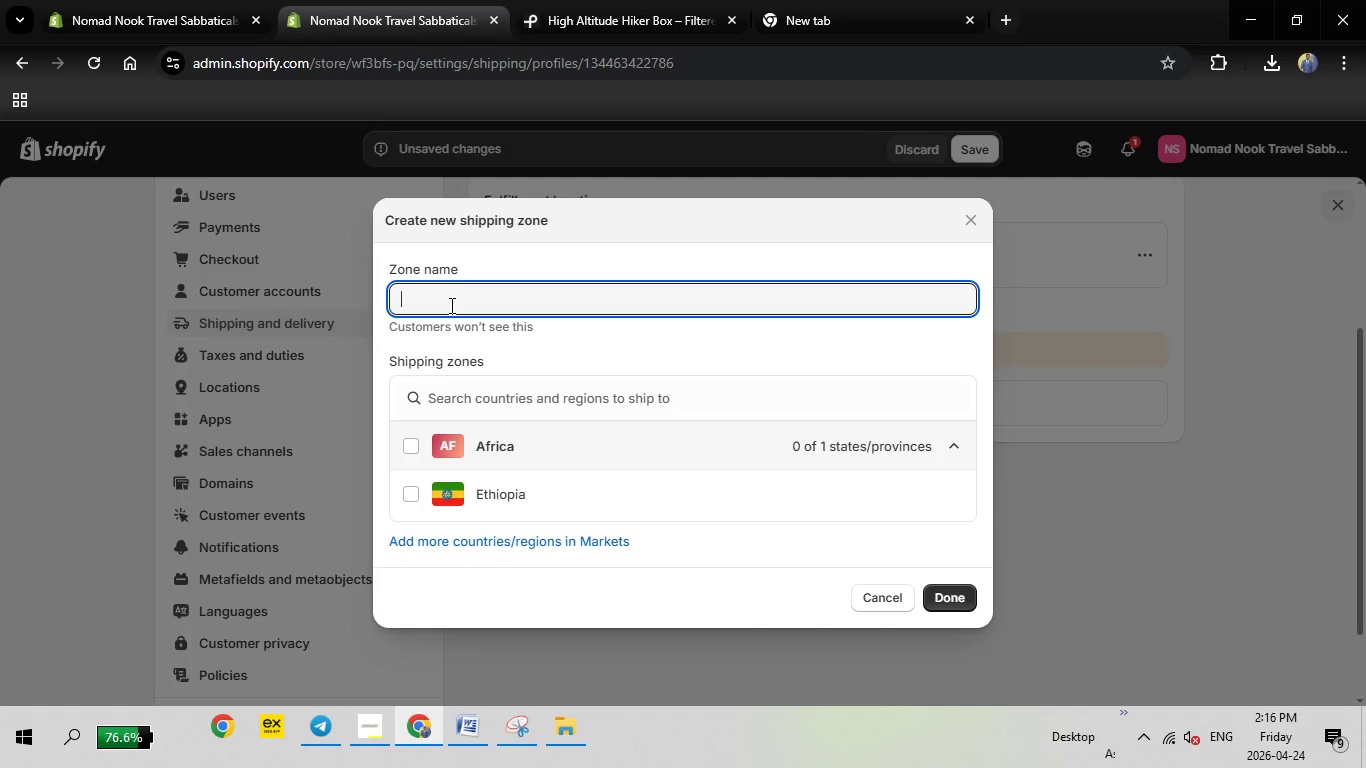 
left_click([450, 305])
 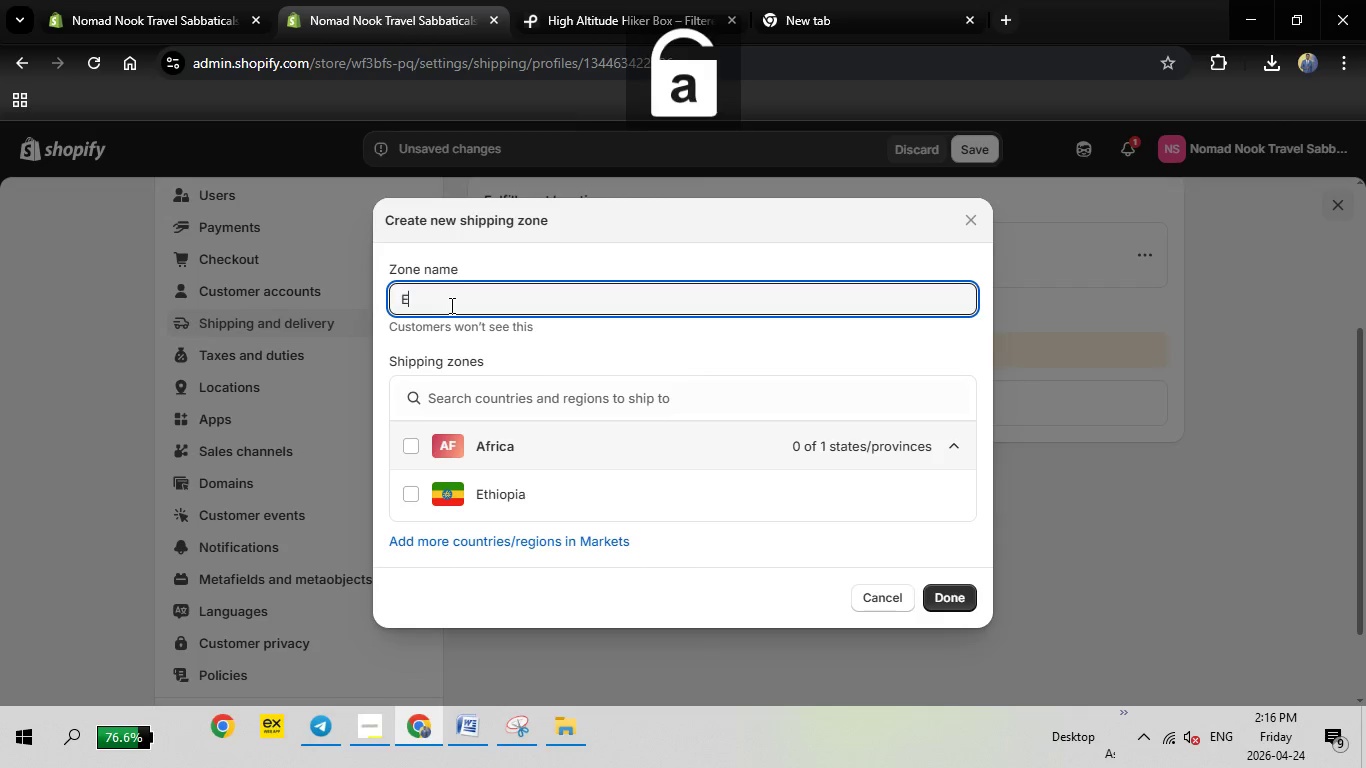 
type(Europe)
 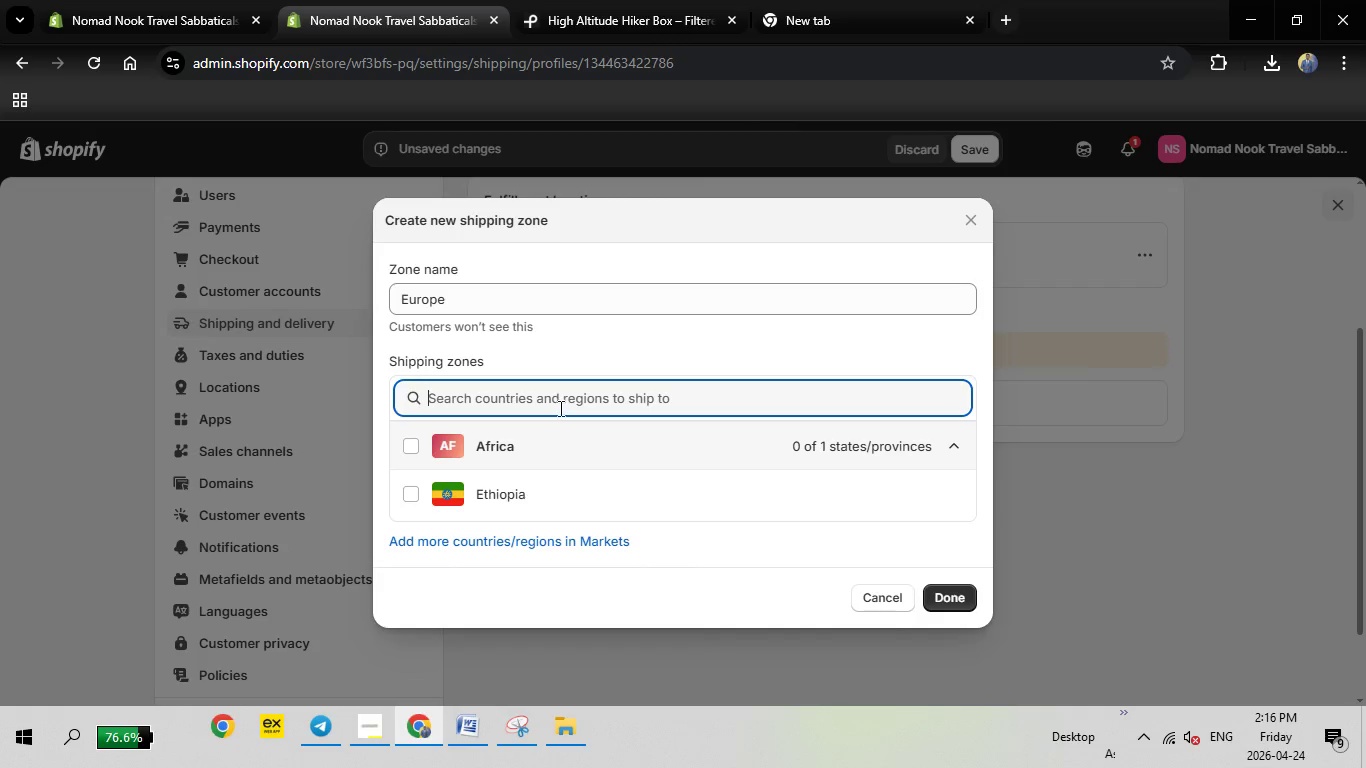 
left_click([559, 406])
 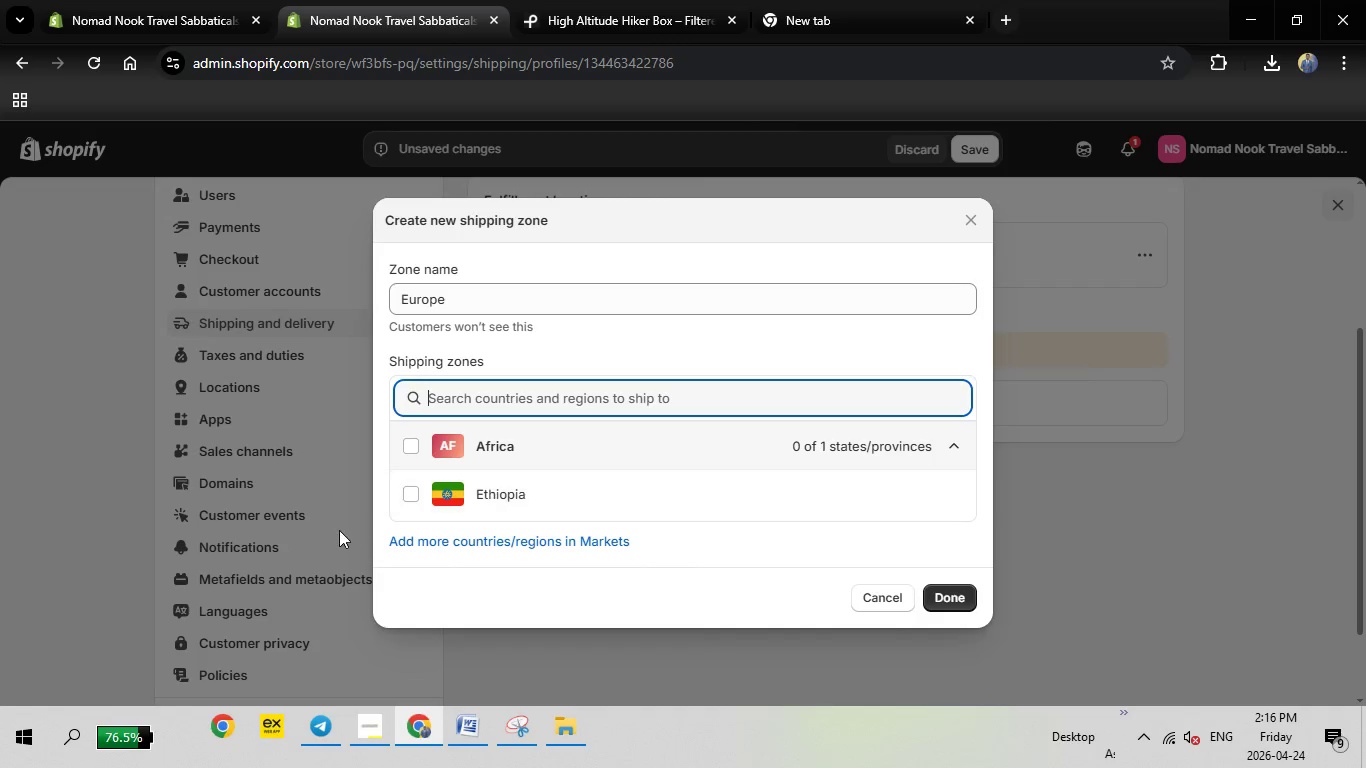 
scroll: coordinate [341, 530], scroll_direction: down, amount: 4.0
 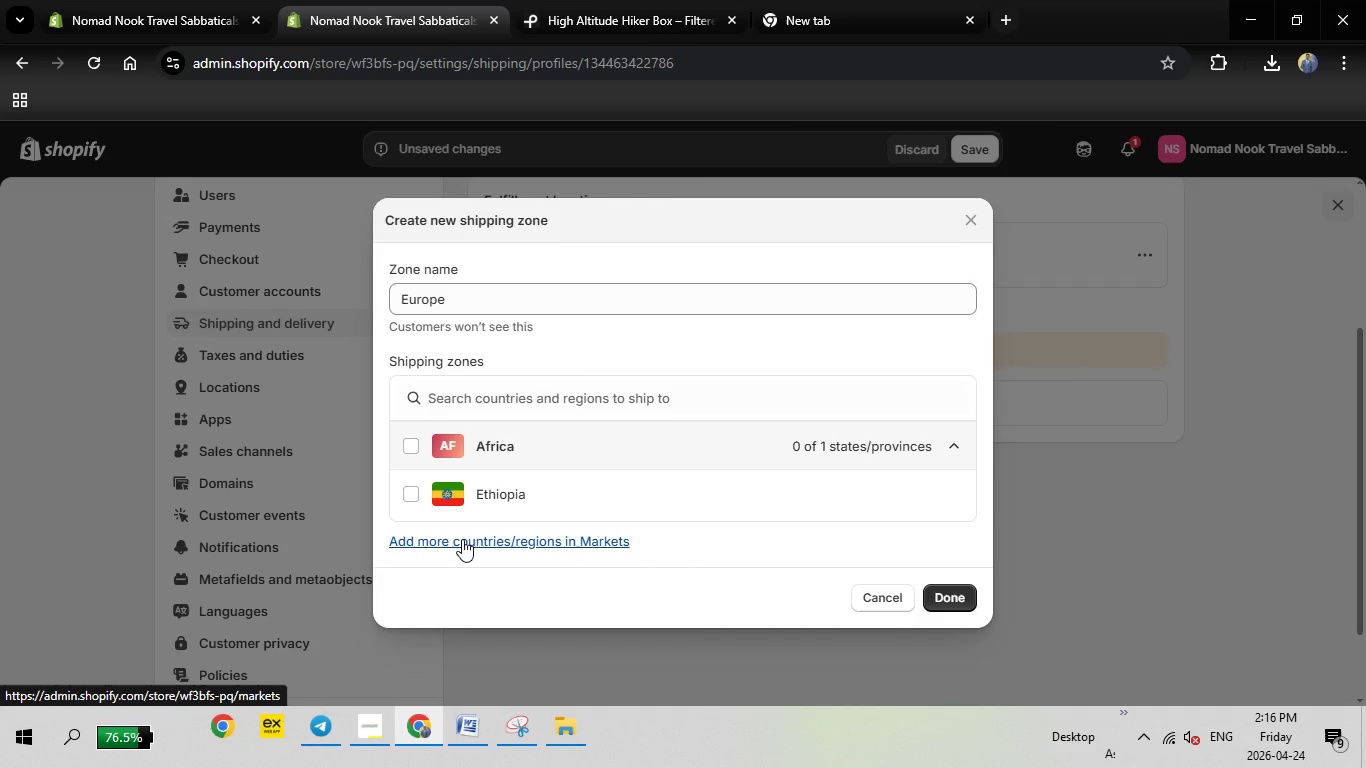 
left_click([462, 539])
 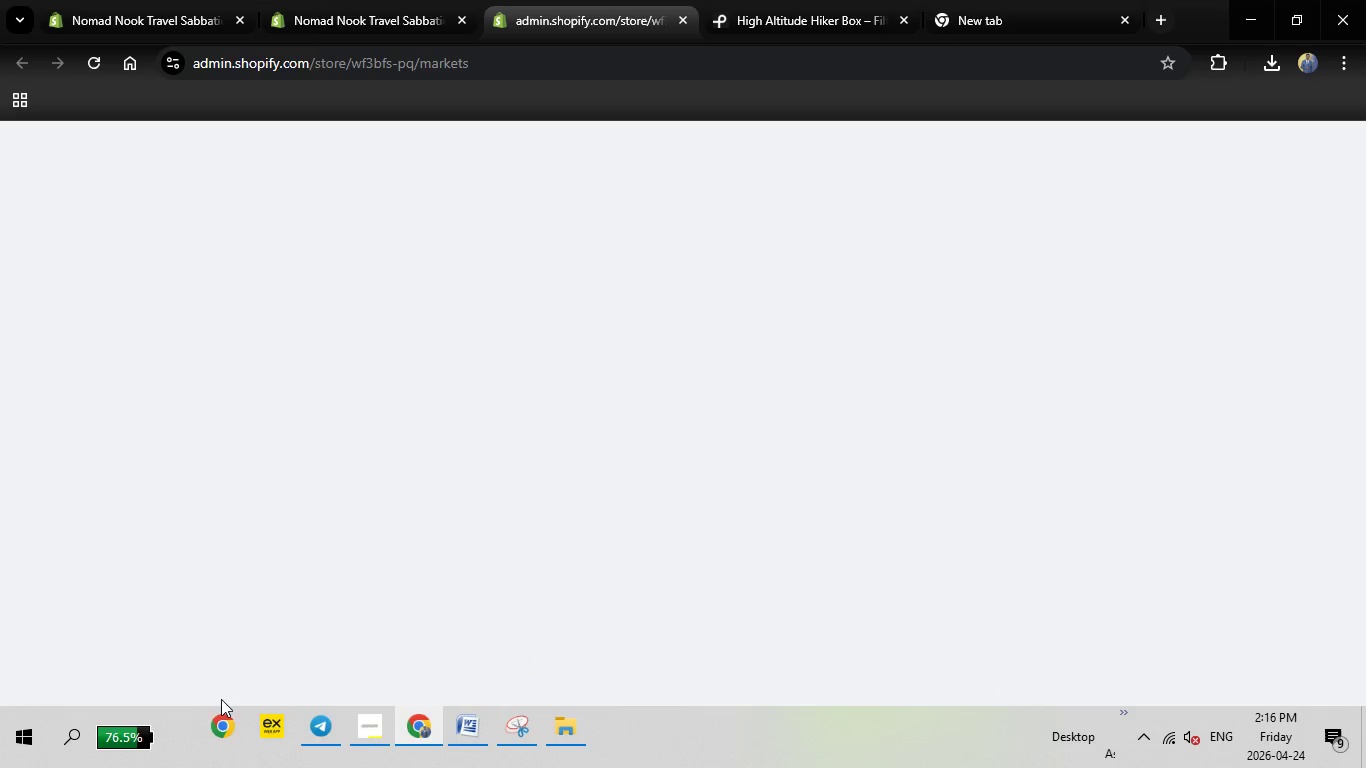 
wait(7.16)
 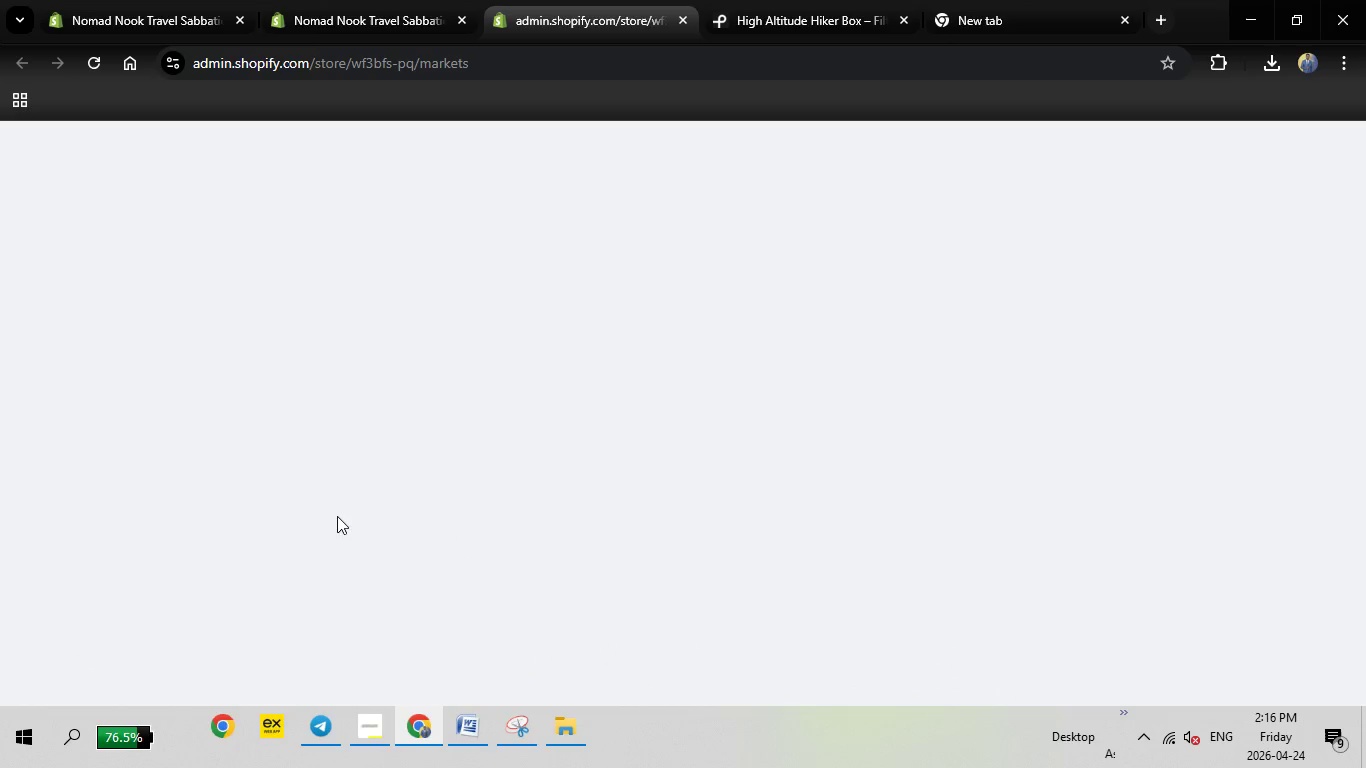 
left_click([337, 725])
 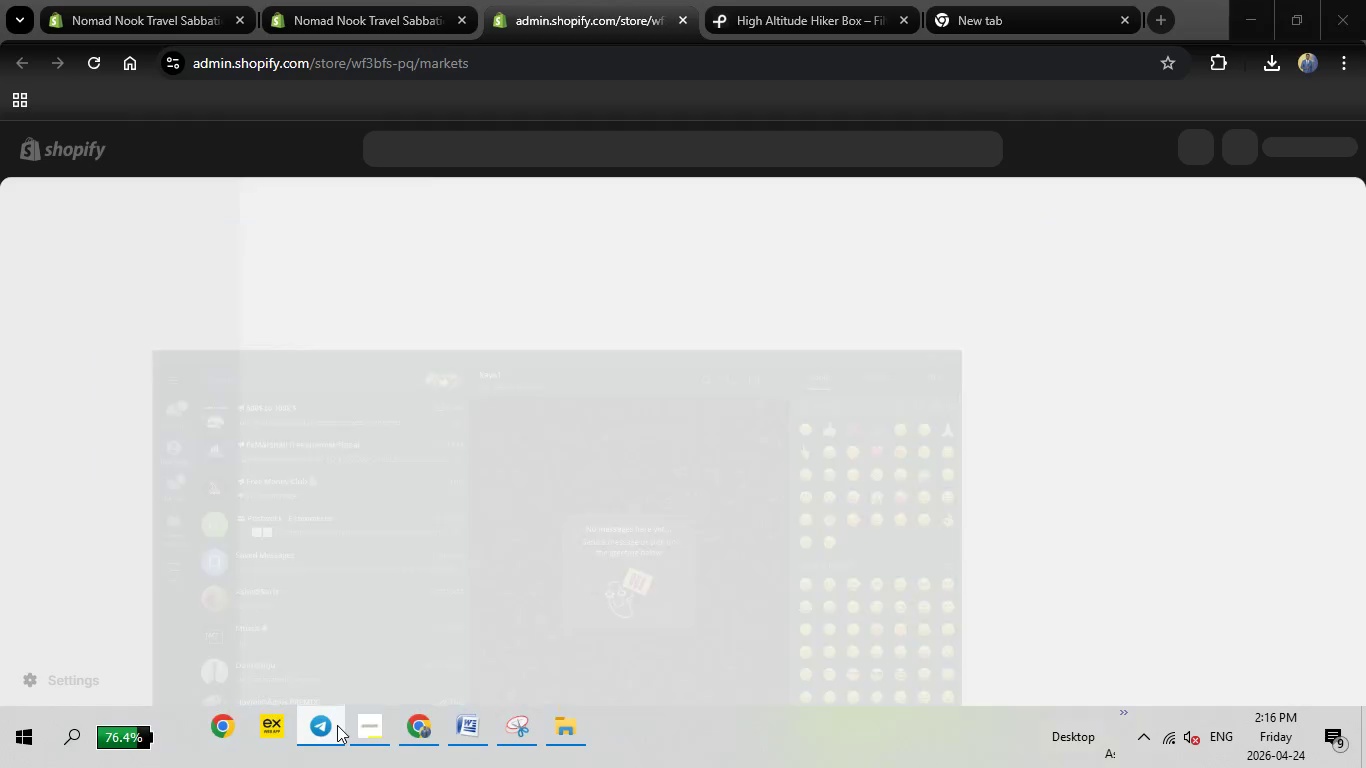 
left_click([337, 725])
 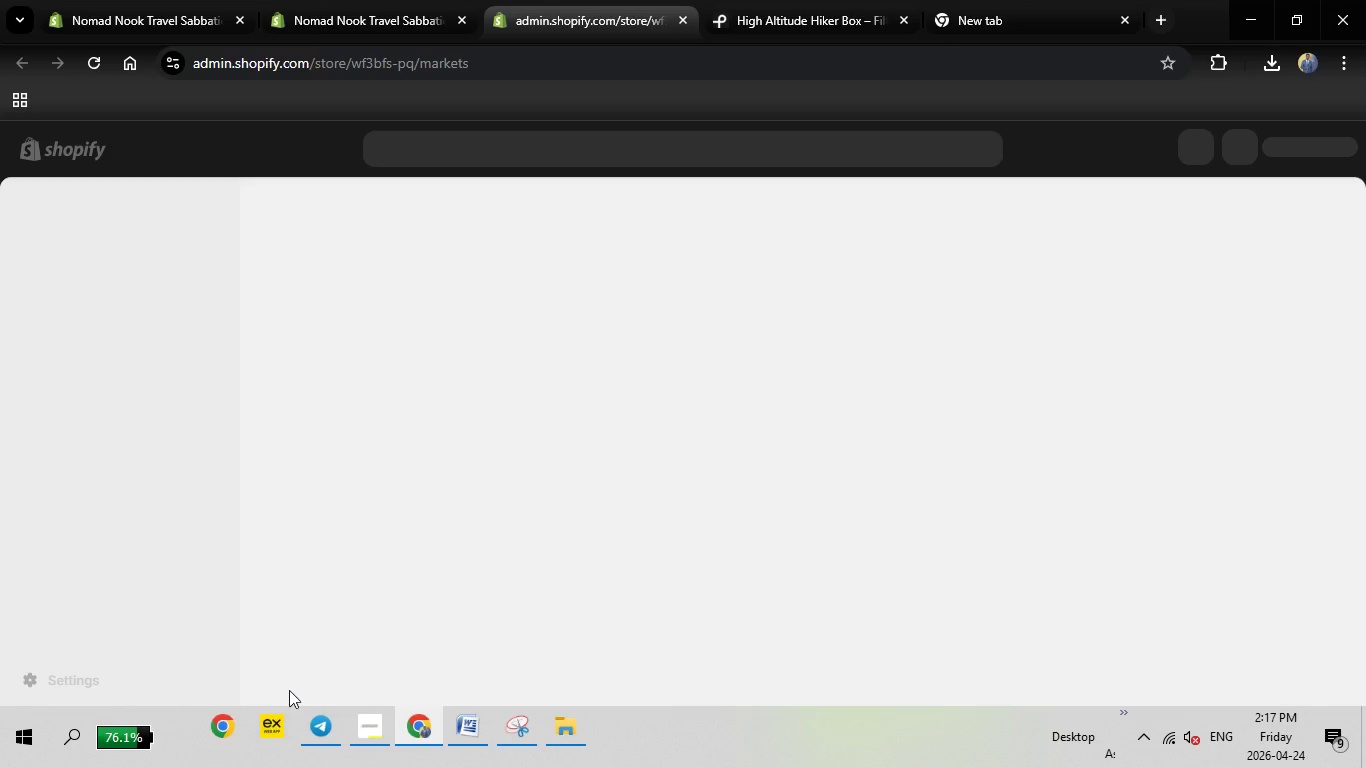 
wait(33.88)
 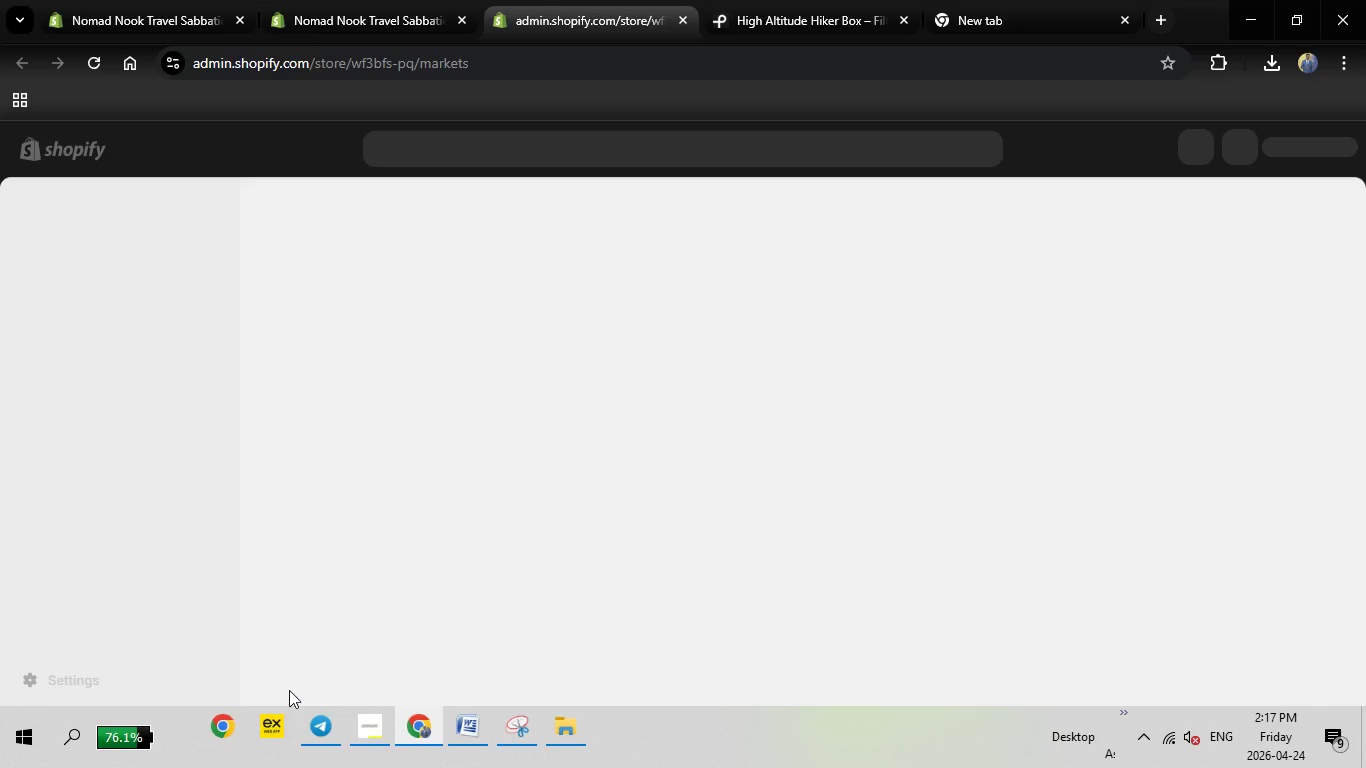 
left_click([99, 58])
 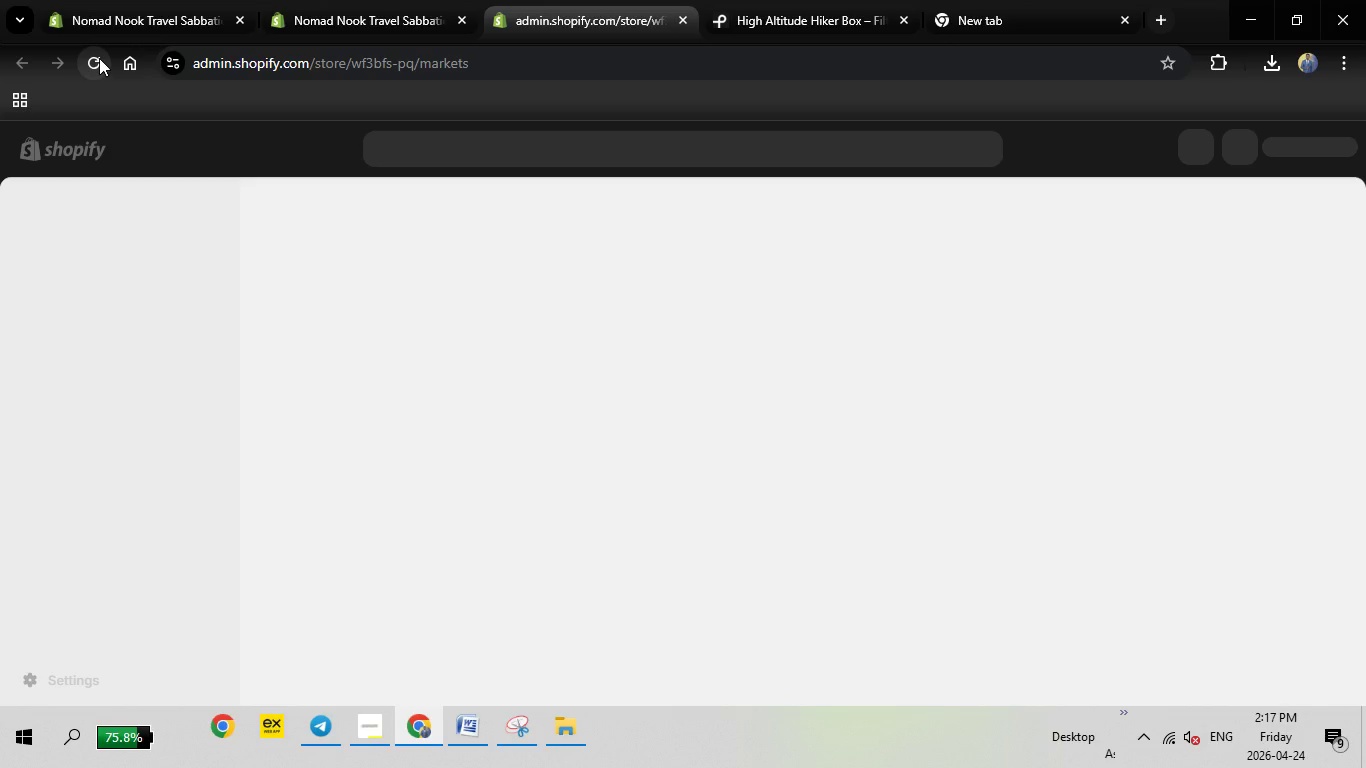 
wait(24.09)
 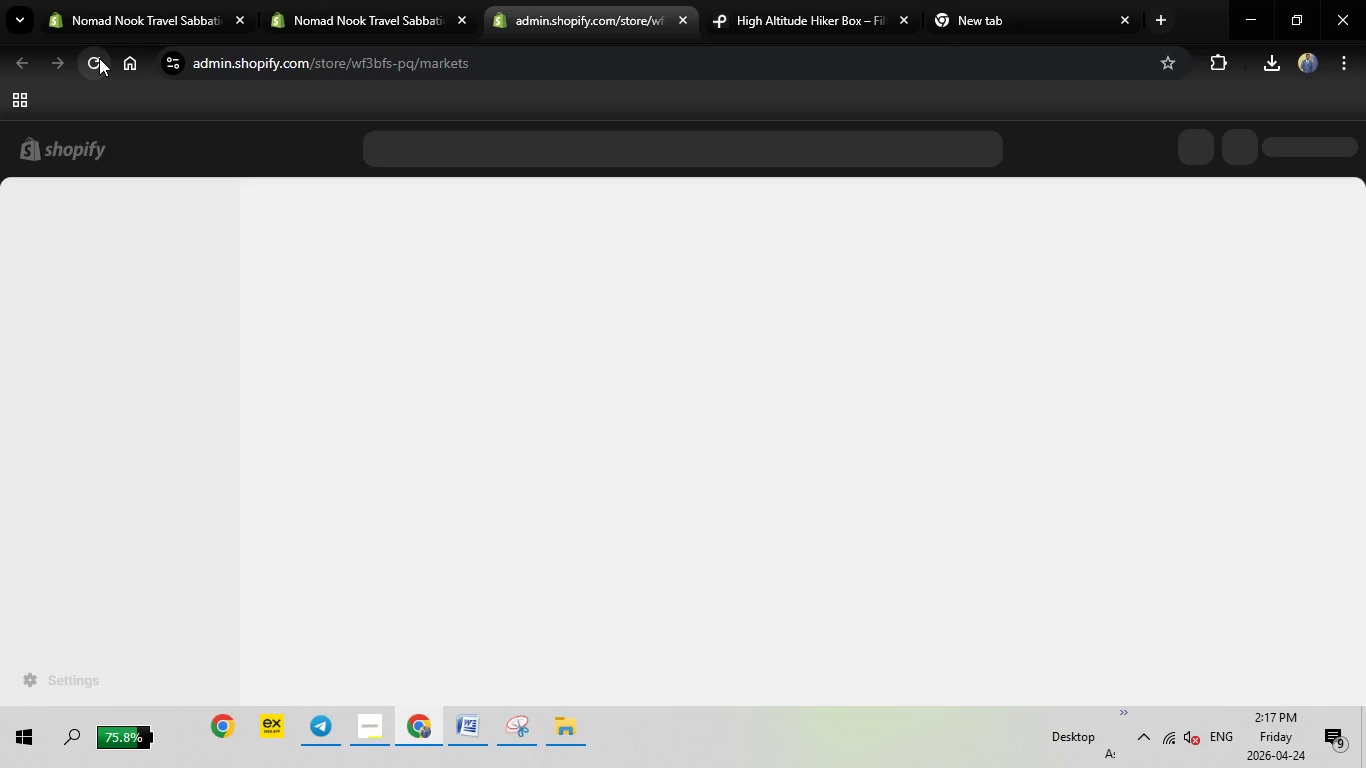 
left_click([373, 0])
 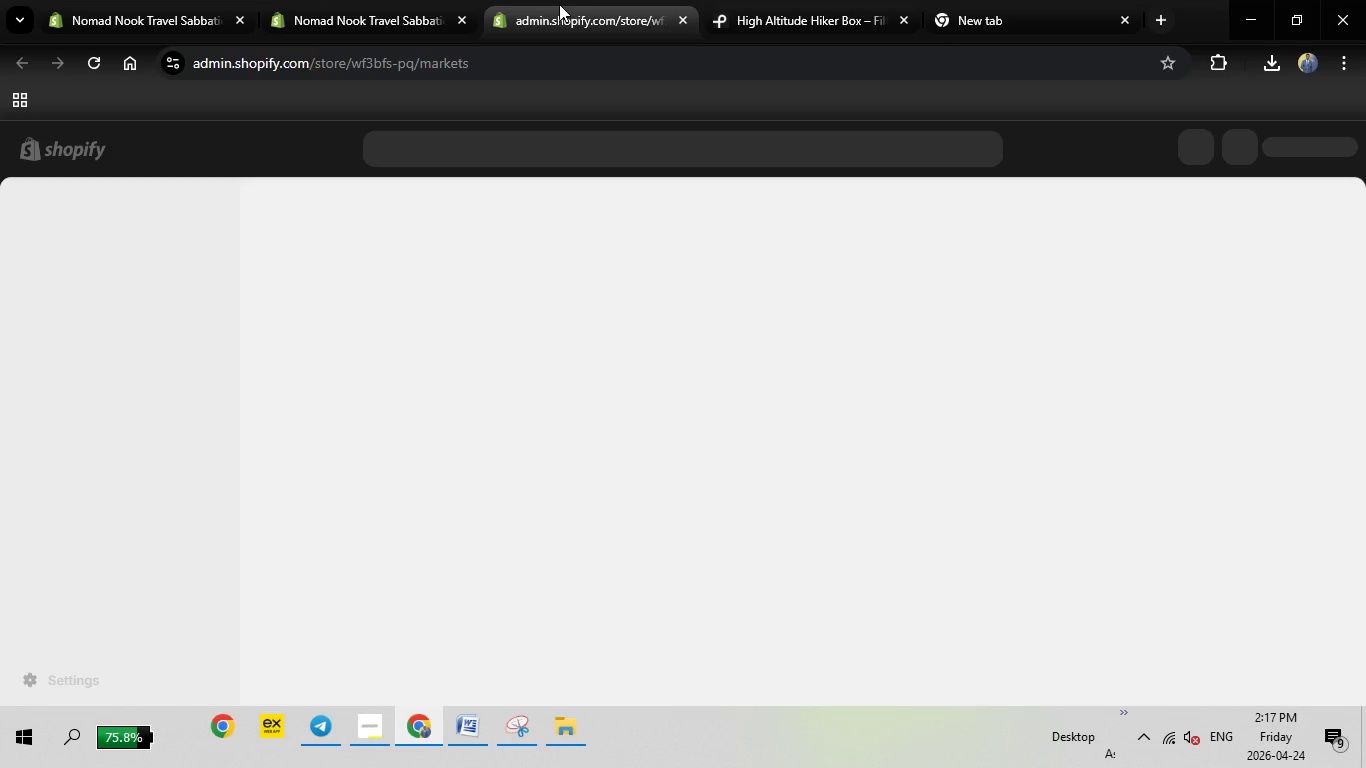 
left_click([560, 4])
 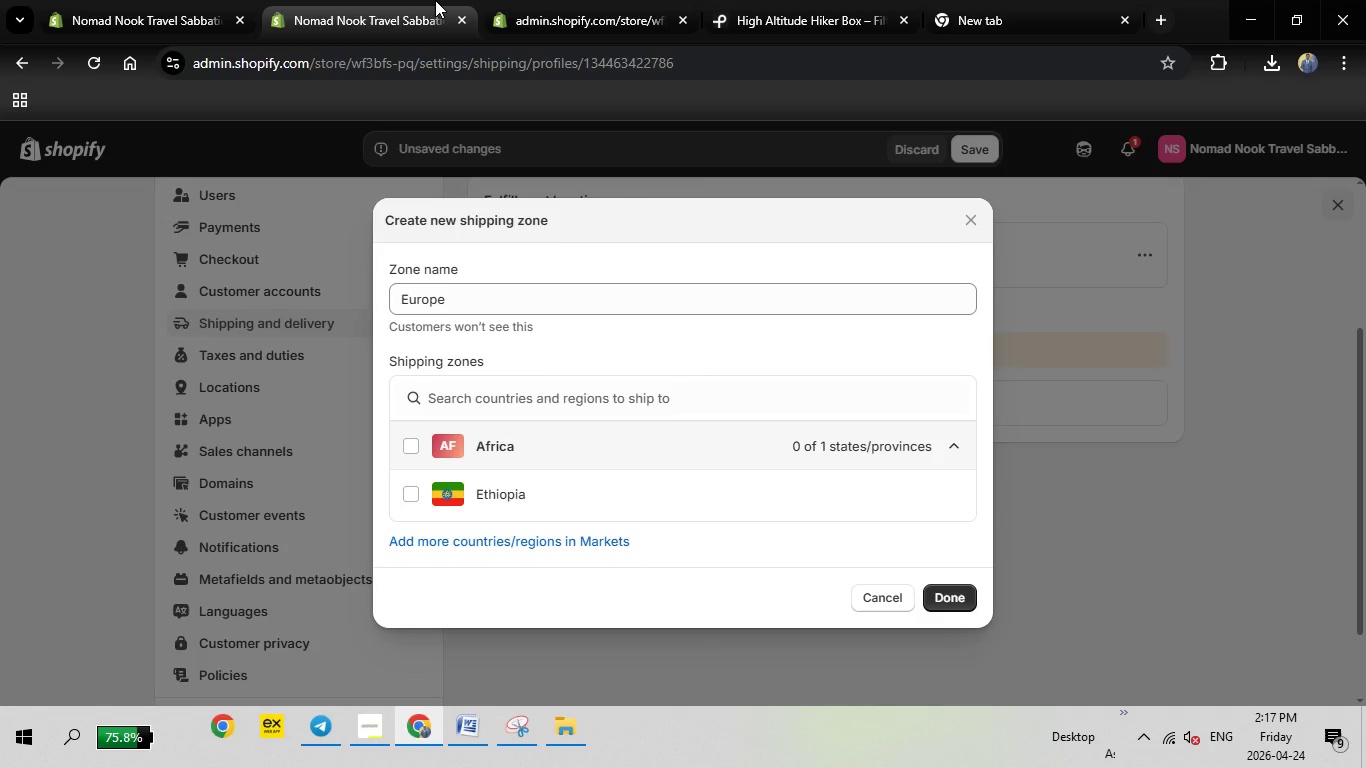 
left_click([435, 0])
 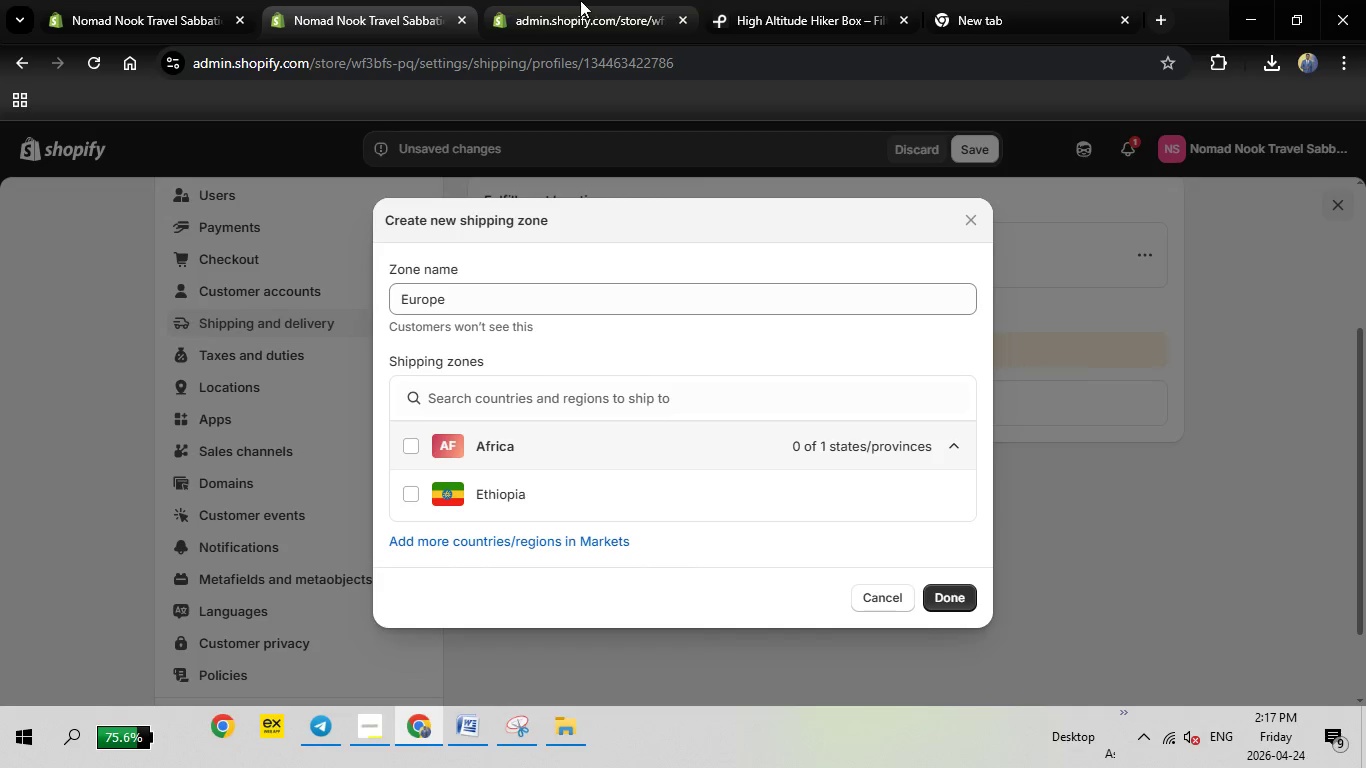 
double_click([580, 0])
 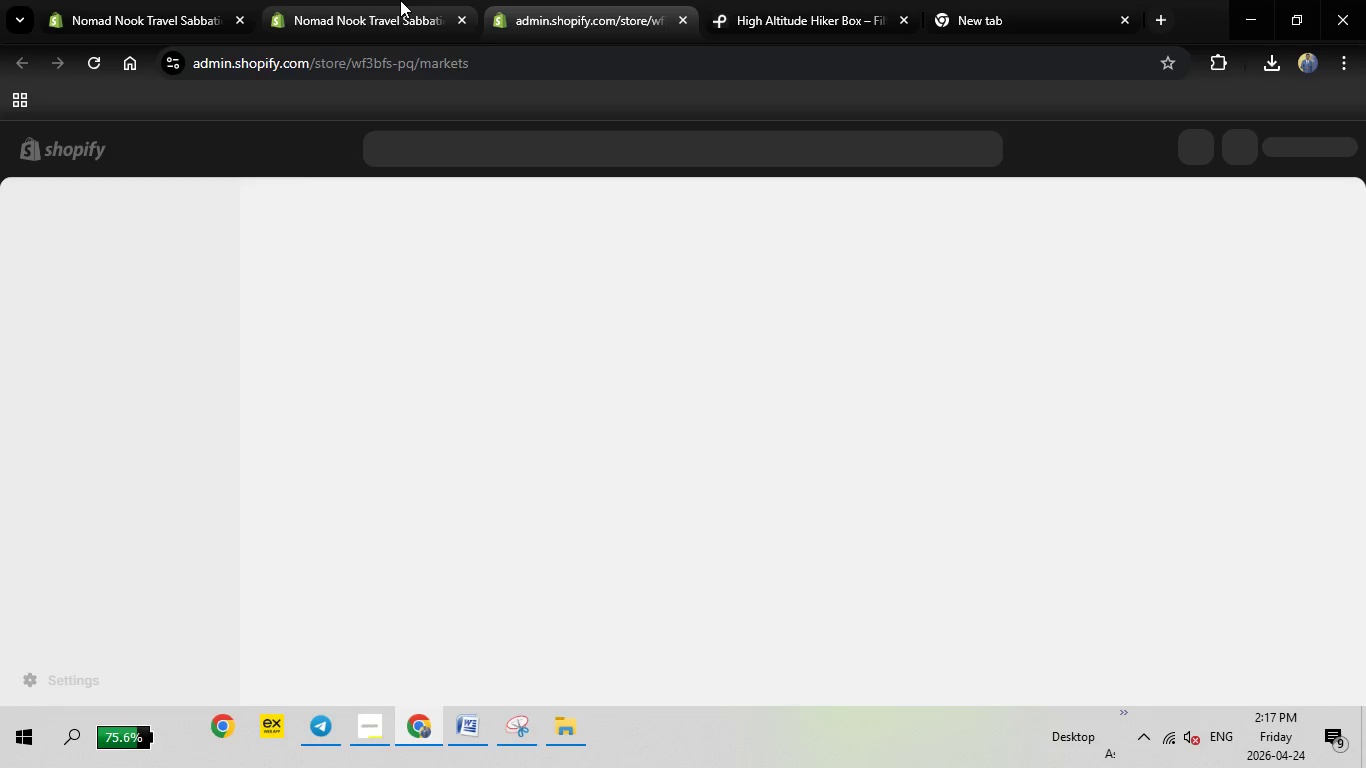 
left_click([400, 0])
 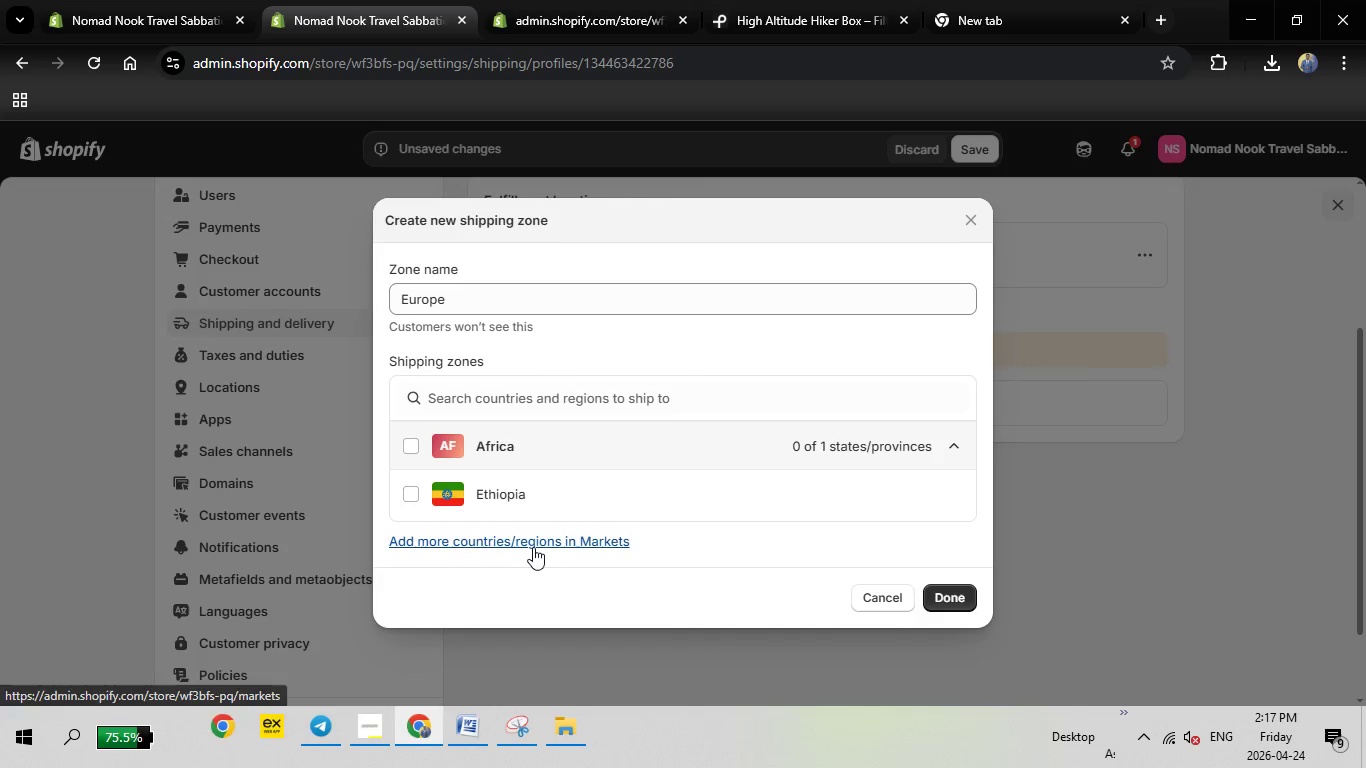 
wait(6.38)
 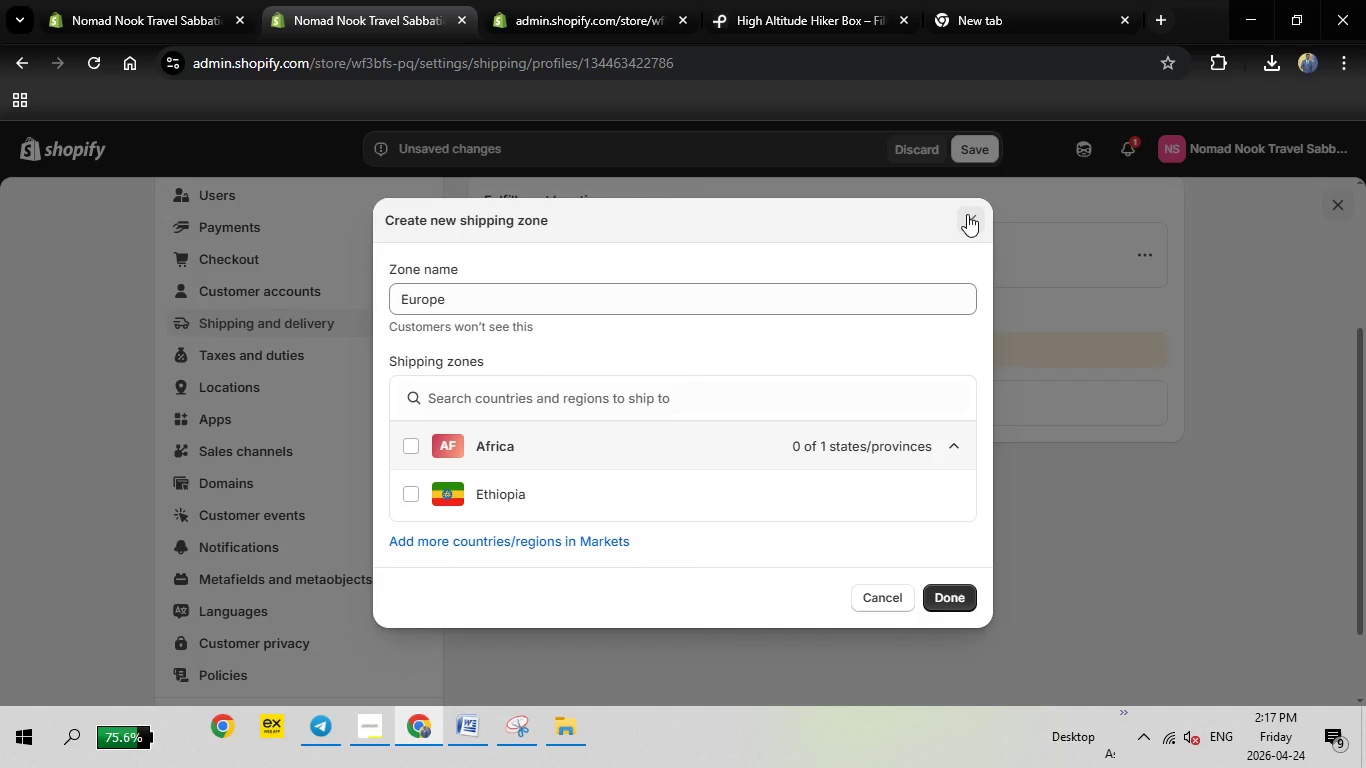 
left_click([953, 595])
 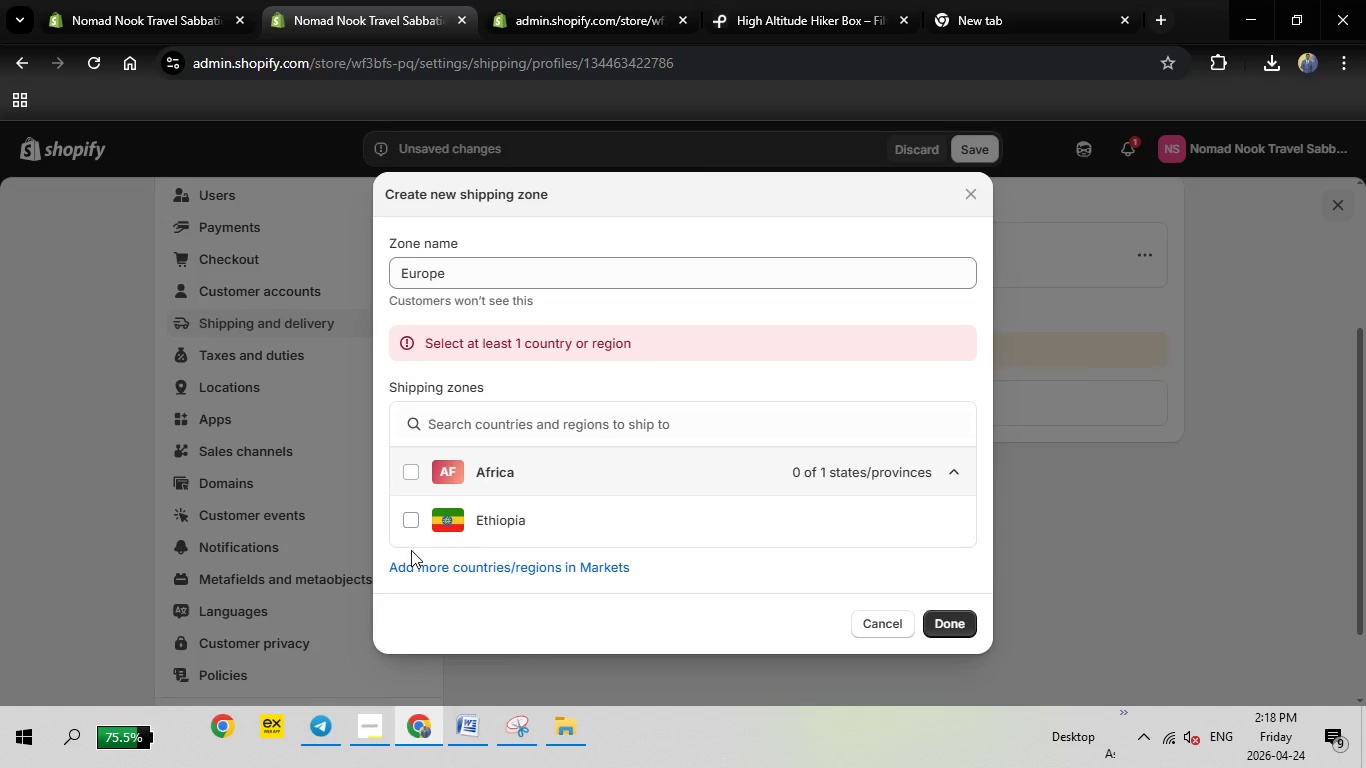 
scroll: coordinate [527, 464], scroll_direction: down, amount: 3.0
 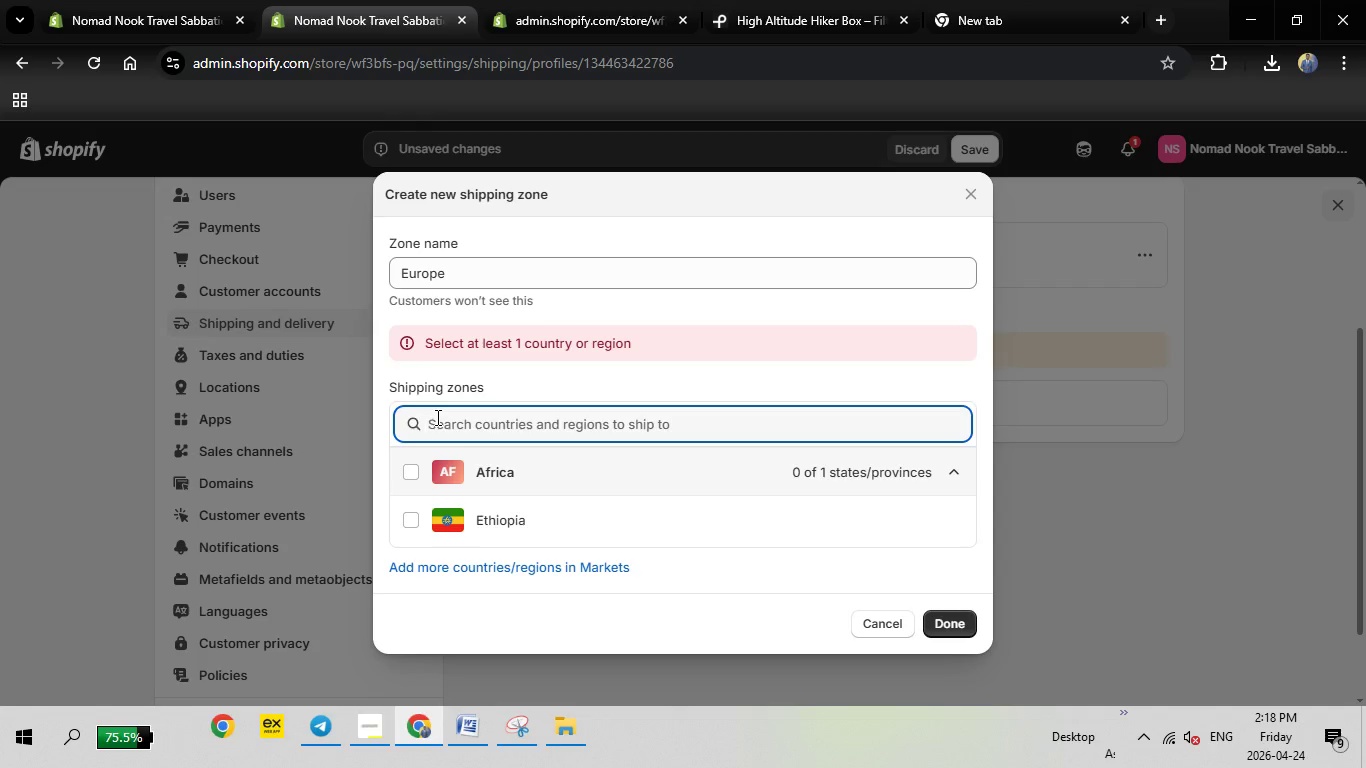 
left_click([436, 417])
 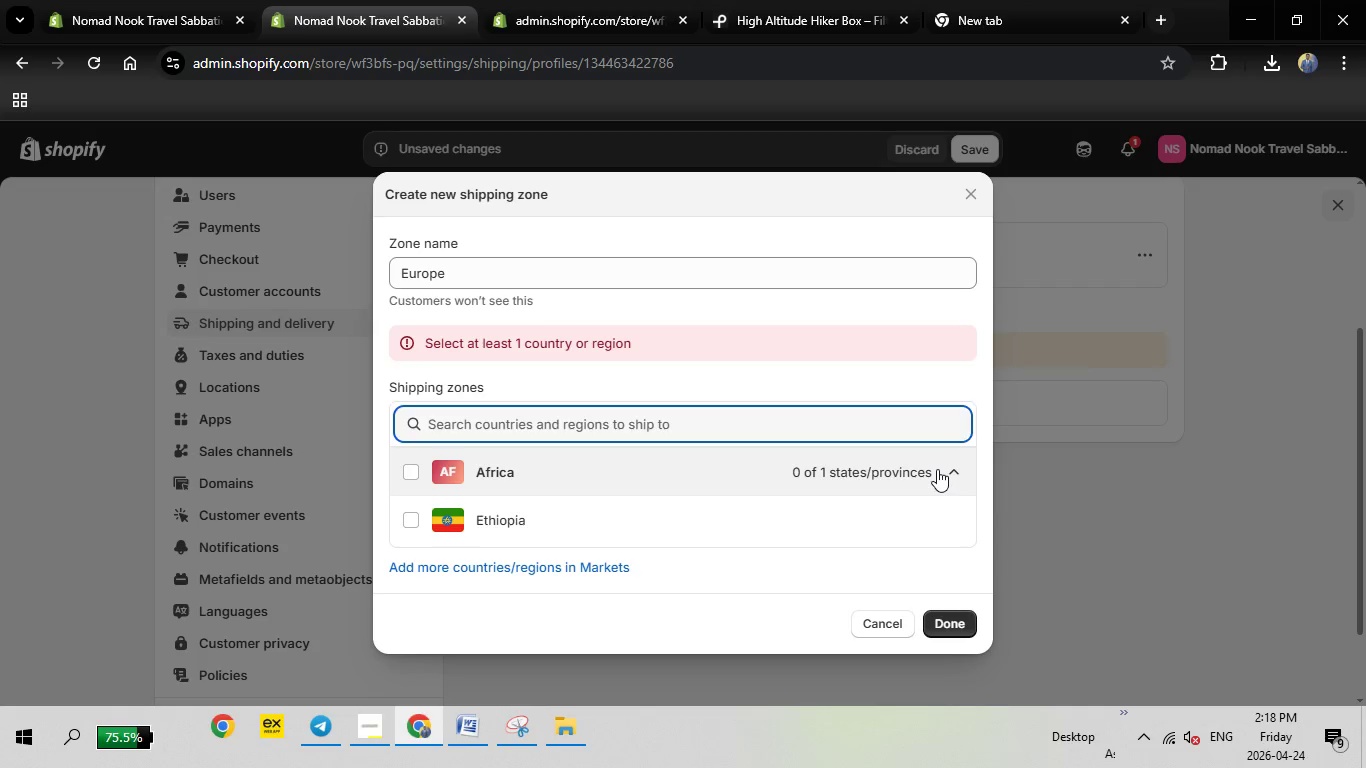 
left_click([937, 469])
 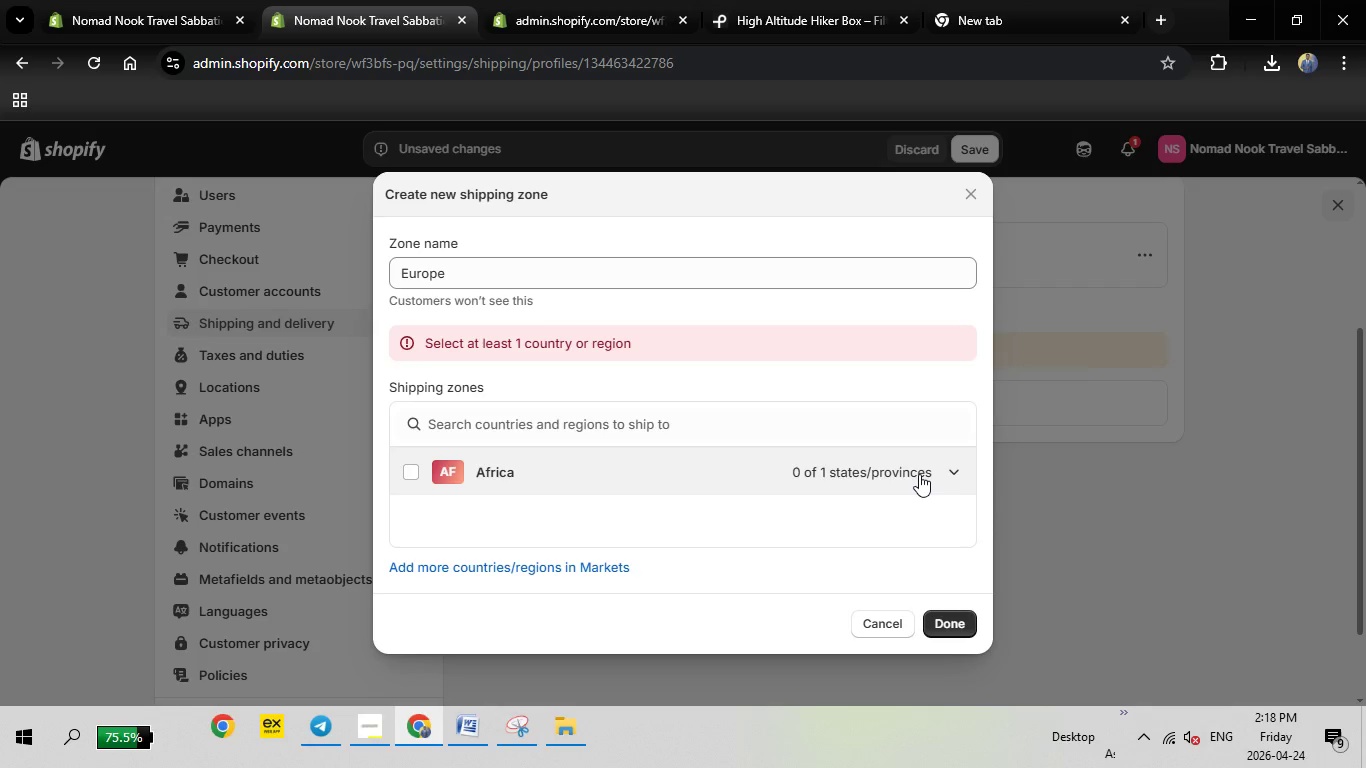 
left_click([919, 474])
 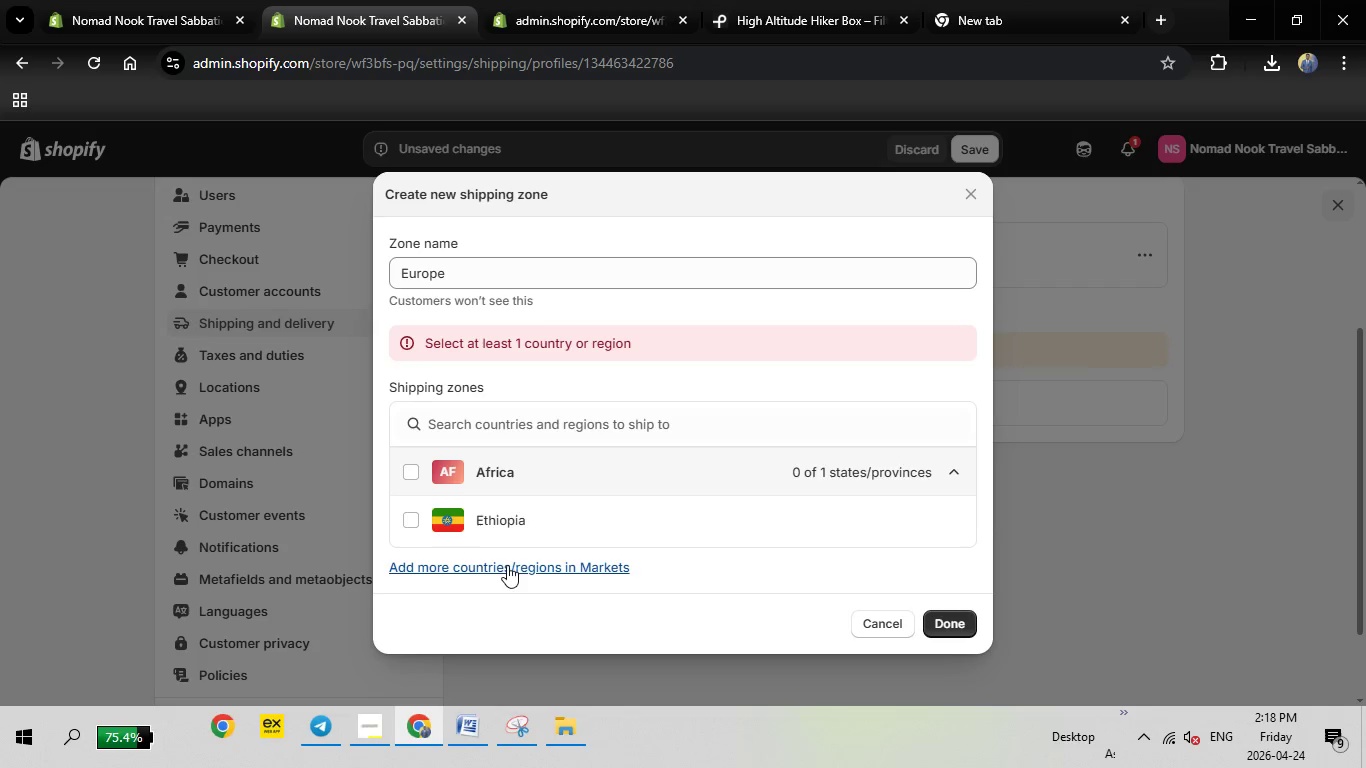 
scroll: coordinate [616, 517], scroll_direction: down, amount: 12.0
 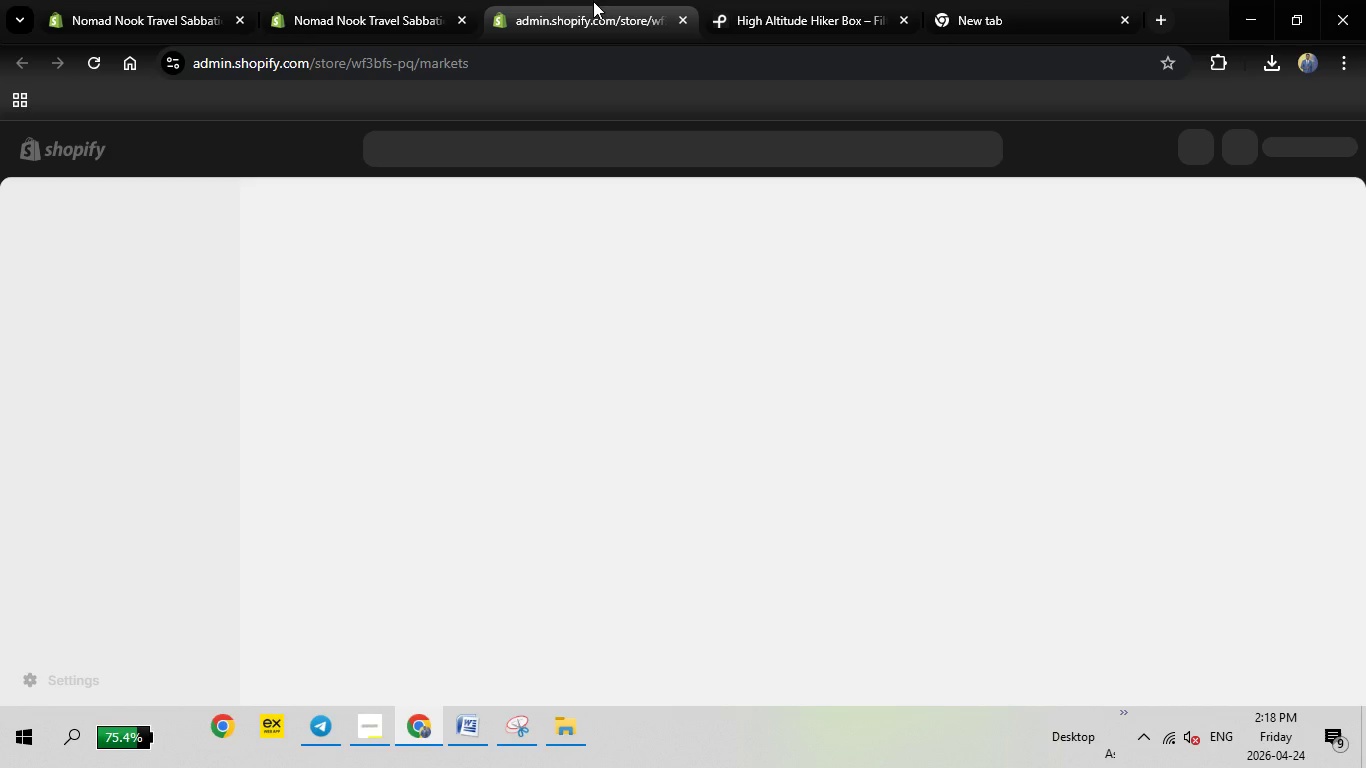 
left_click([596, 0])
 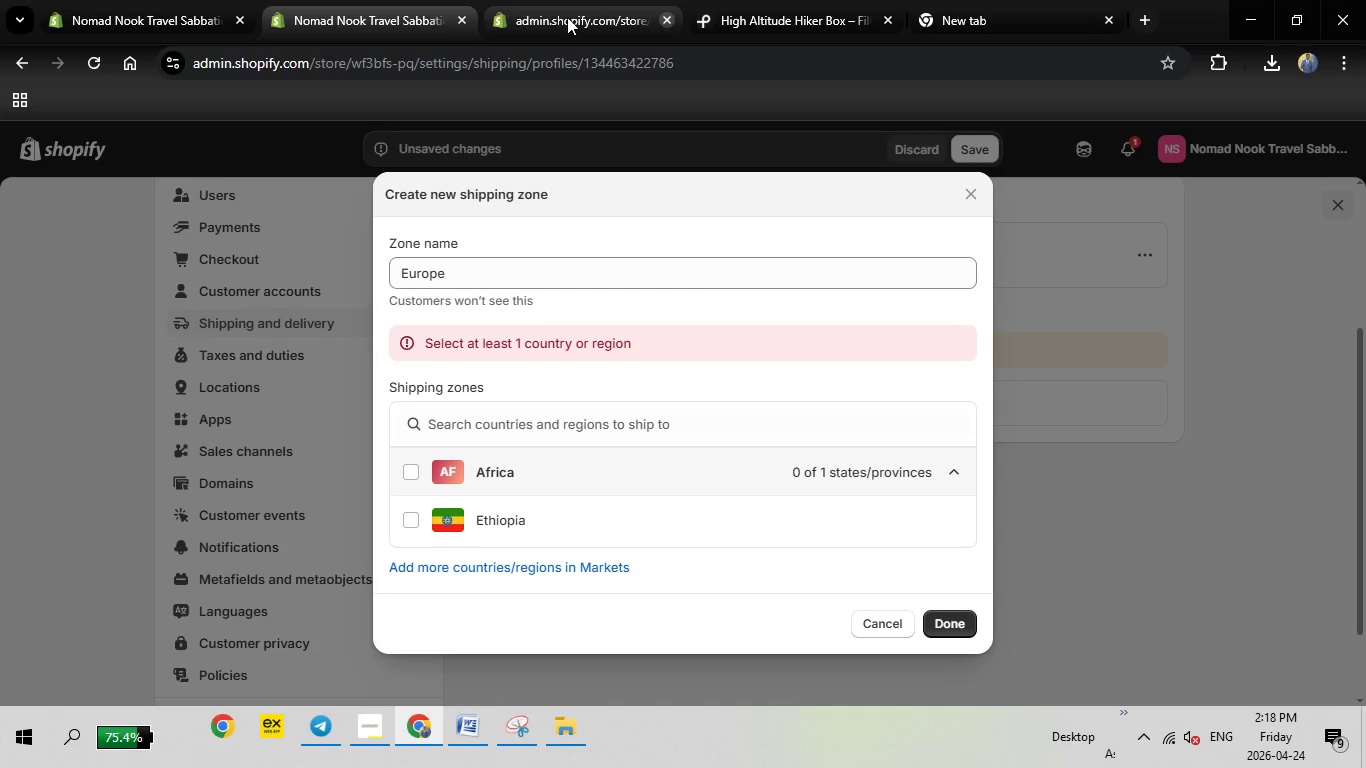 
left_click([685, 22])
 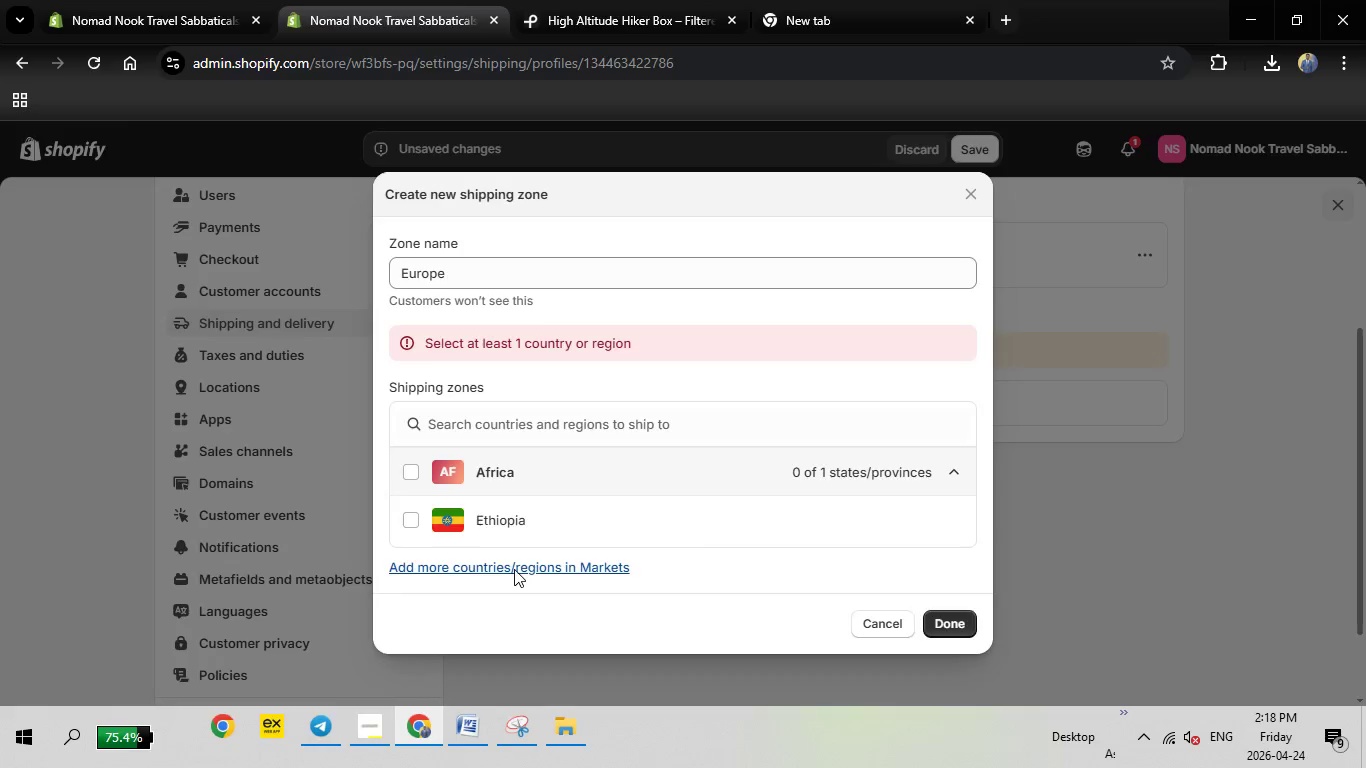 
left_click([514, 569])
 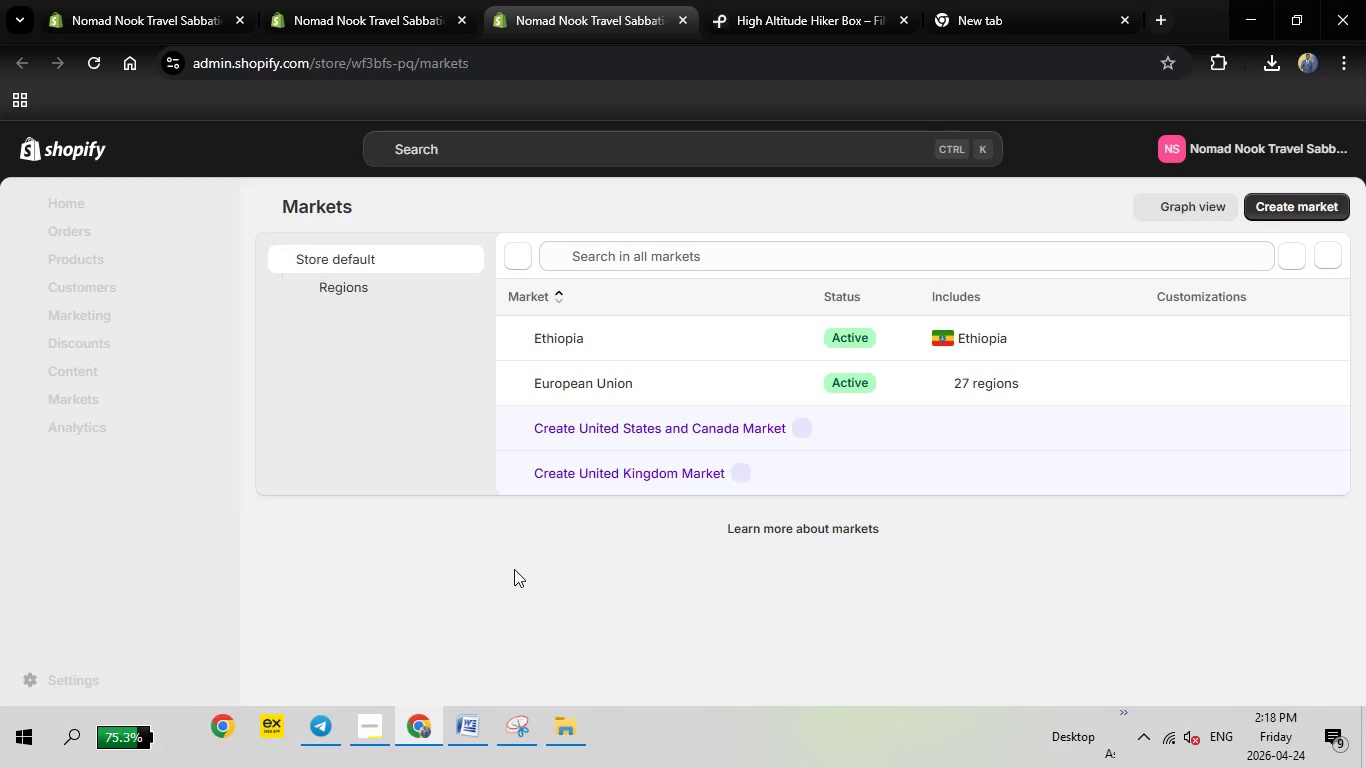 
wait(16.25)
 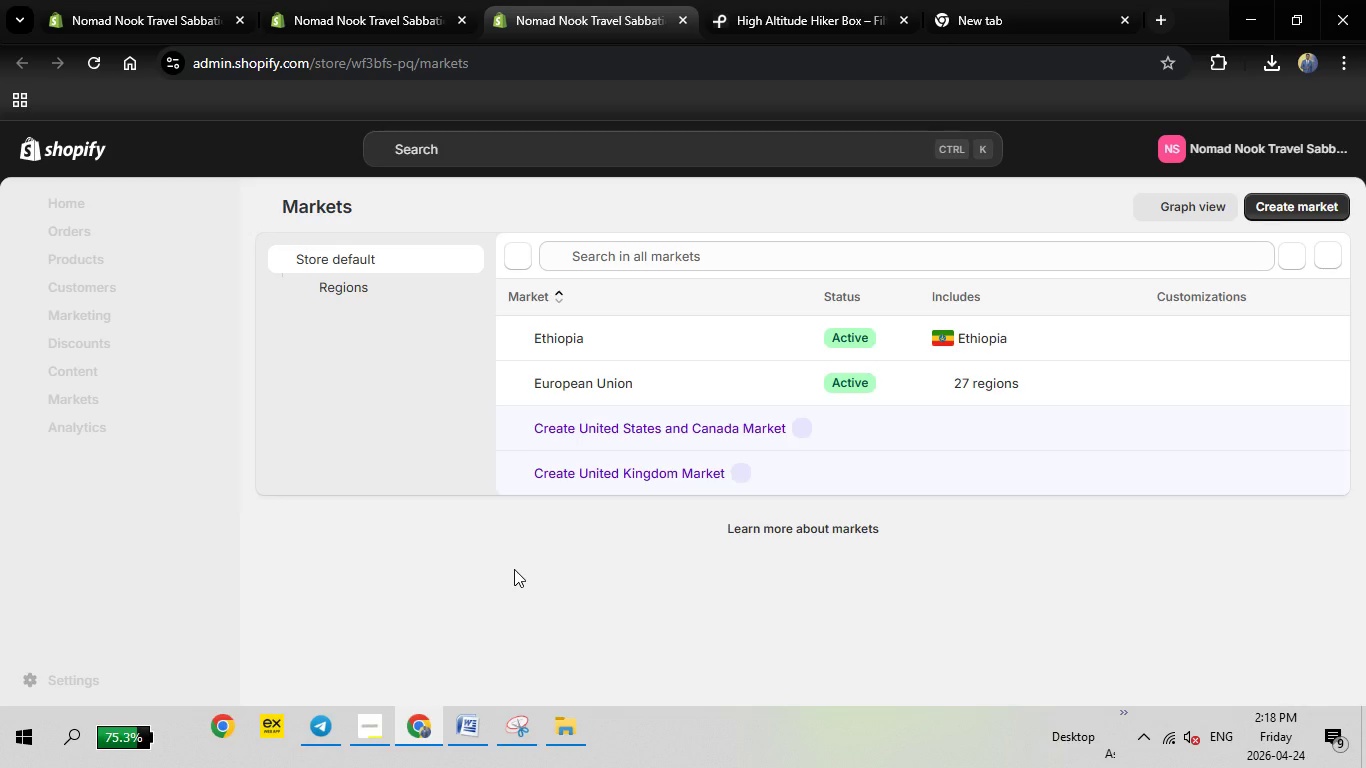 
left_click([360, 383])
 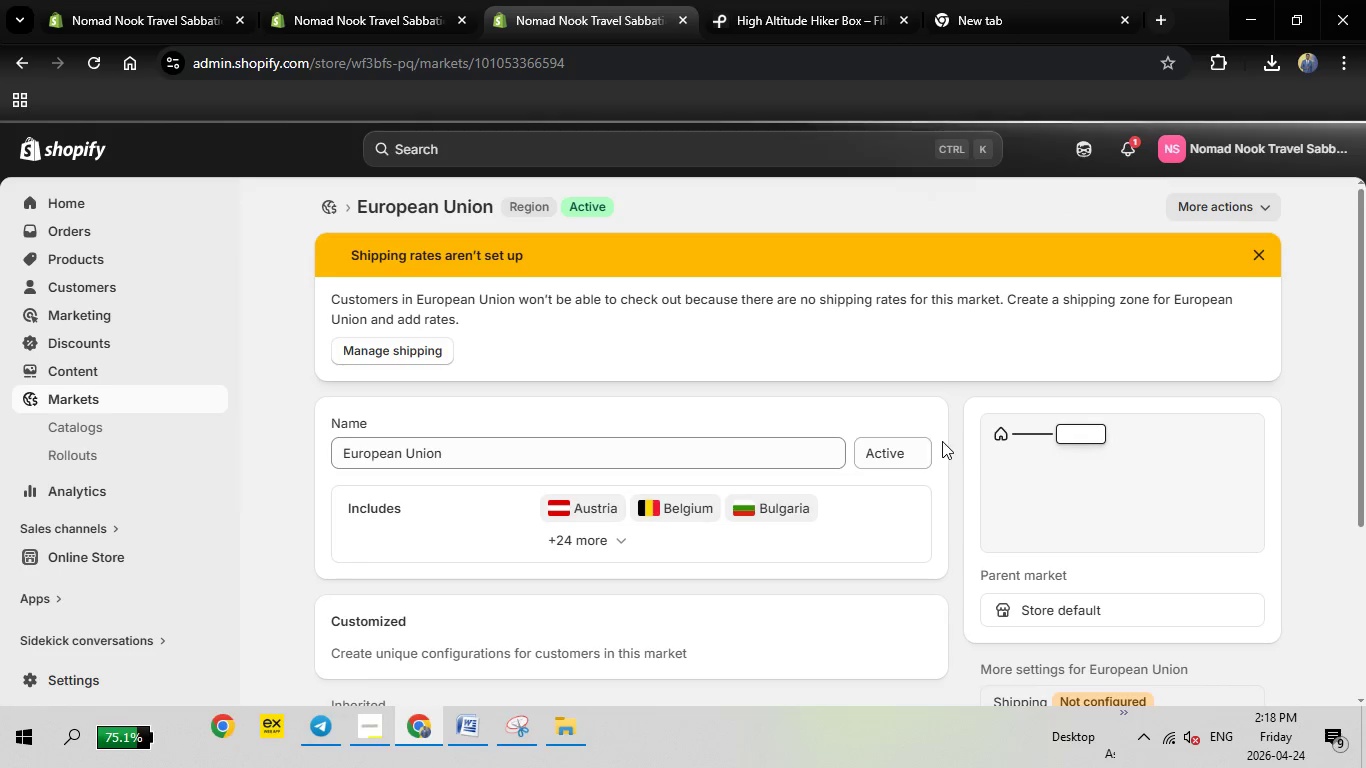 
wait(12.56)
 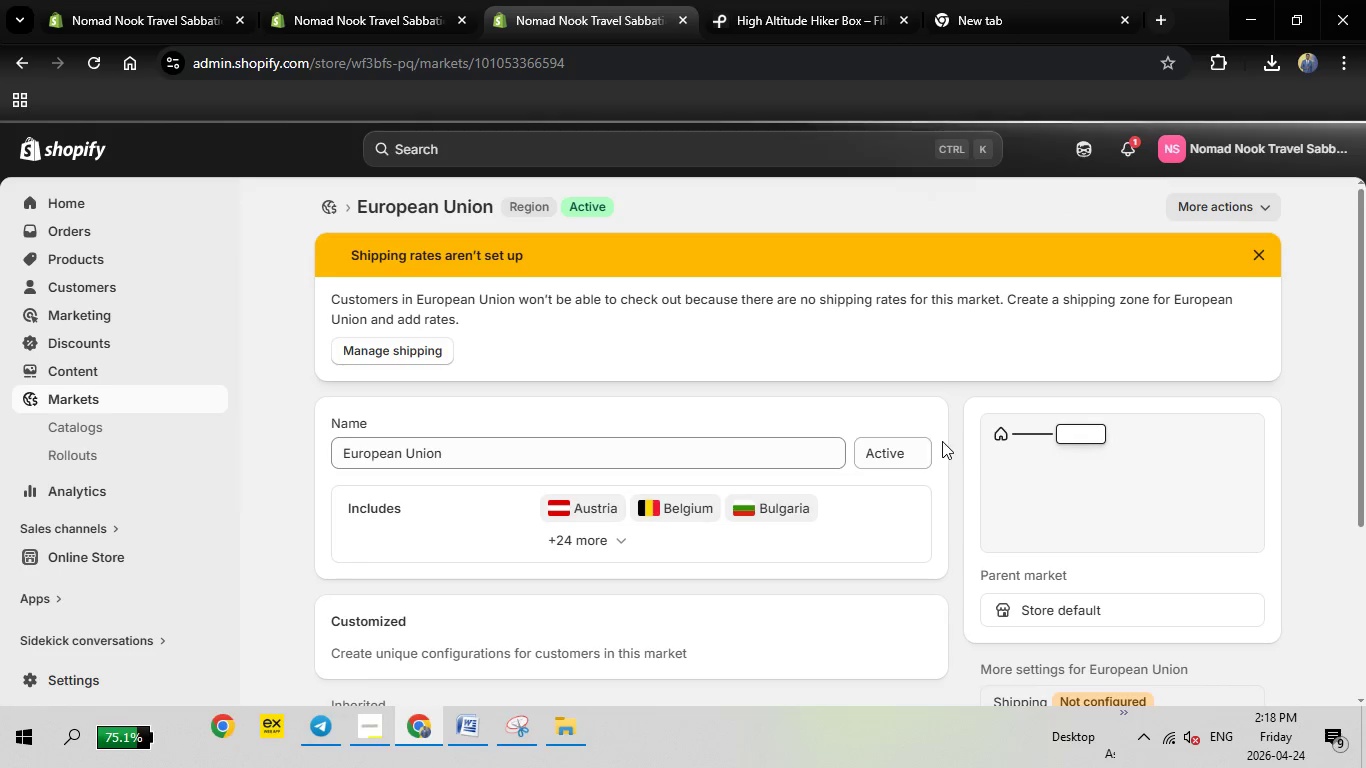 
left_click([414, 351])
 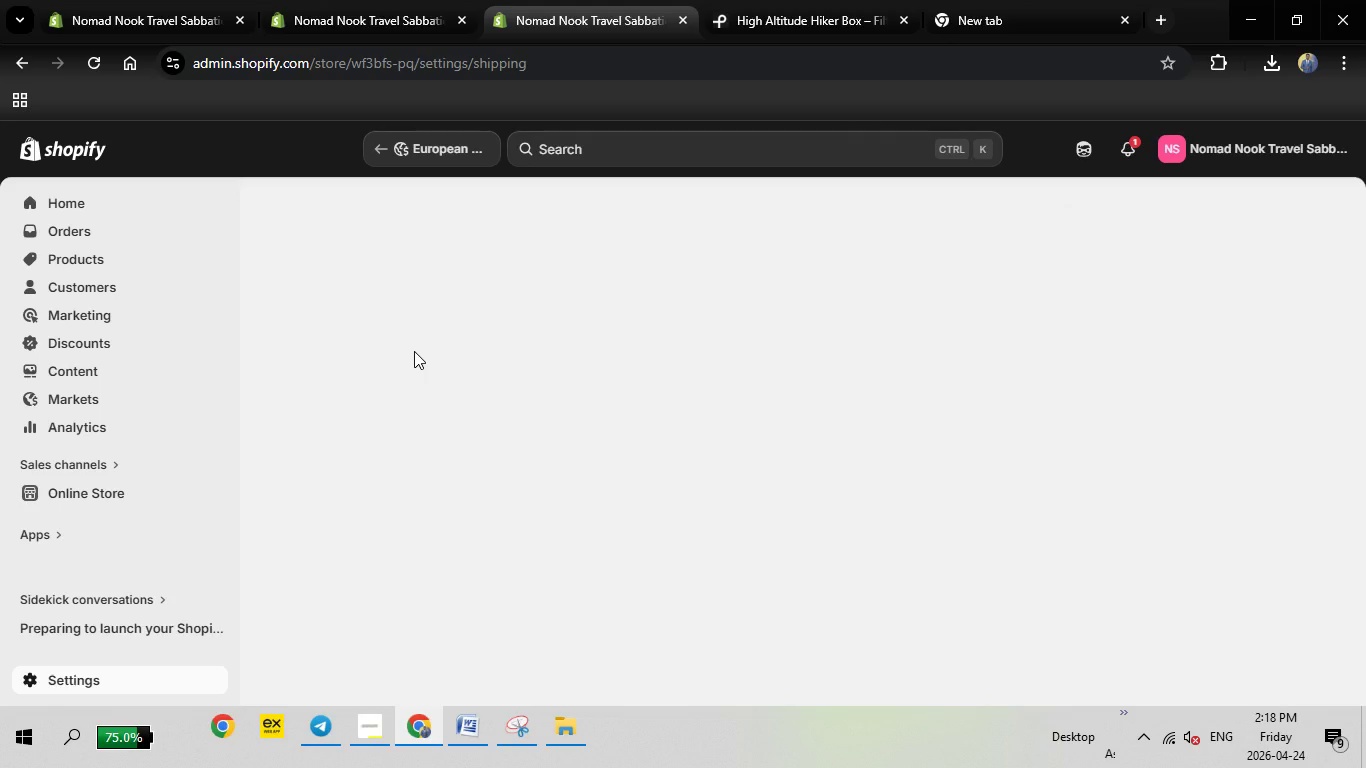 
wait(9.94)
 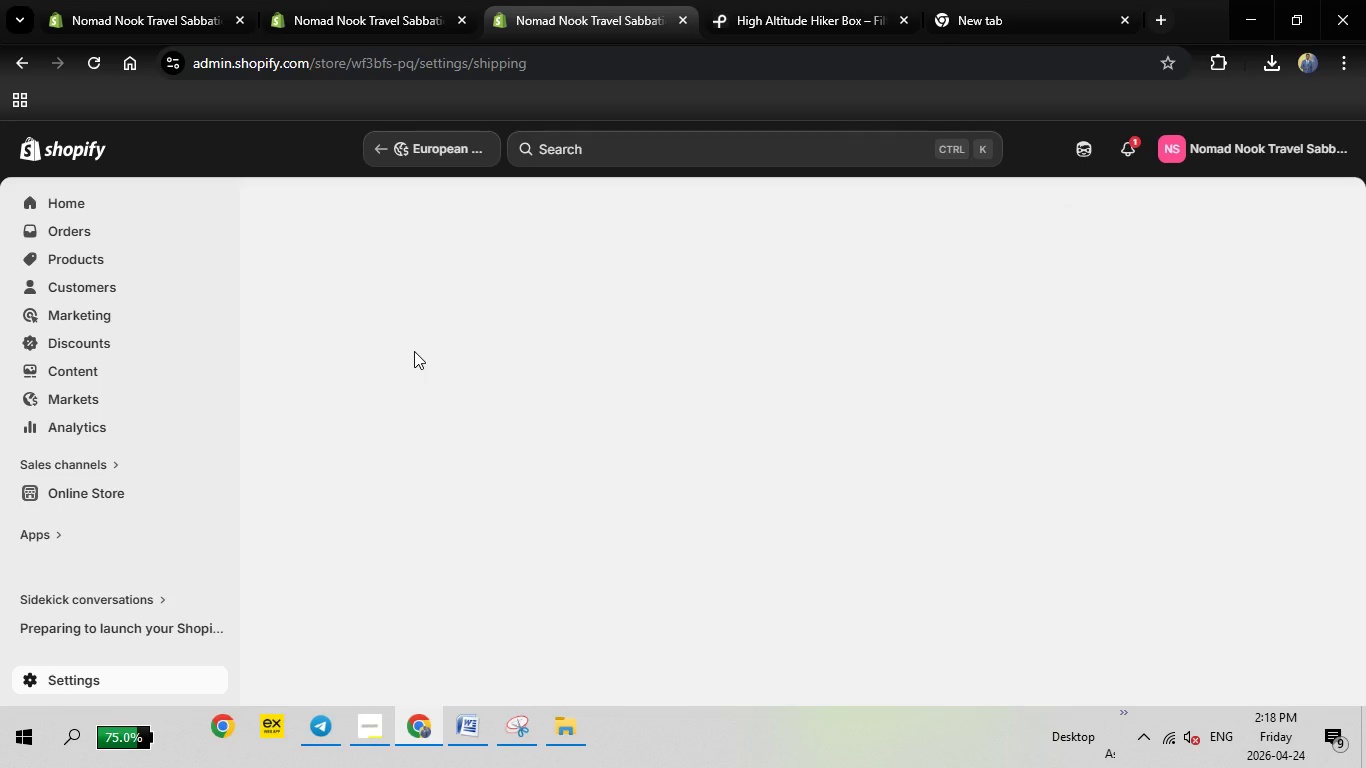 
scroll: coordinate [562, 479], scroll_direction: down, amount: 2.0
 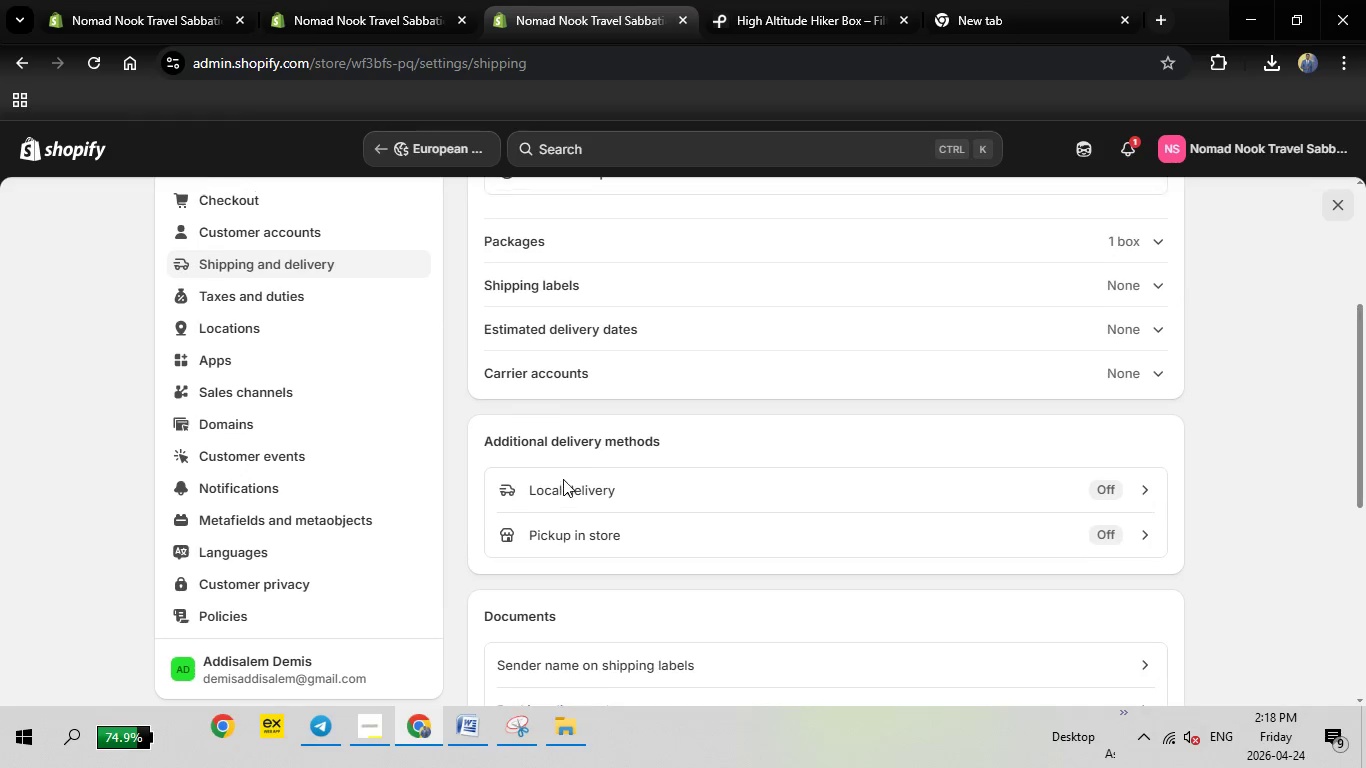 
scroll: coordinate [563, 479], scroll_direction: up, amount: 1.0
 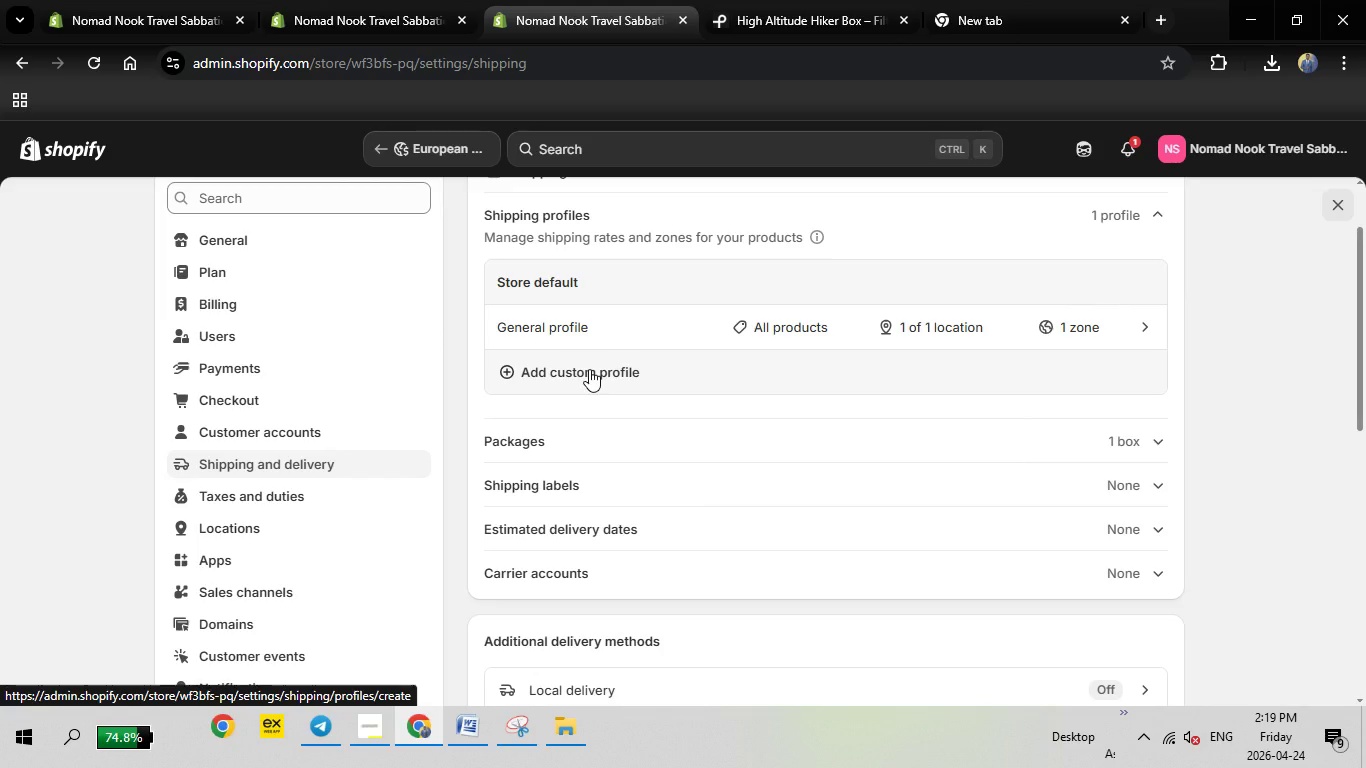 
wait(5.59)
 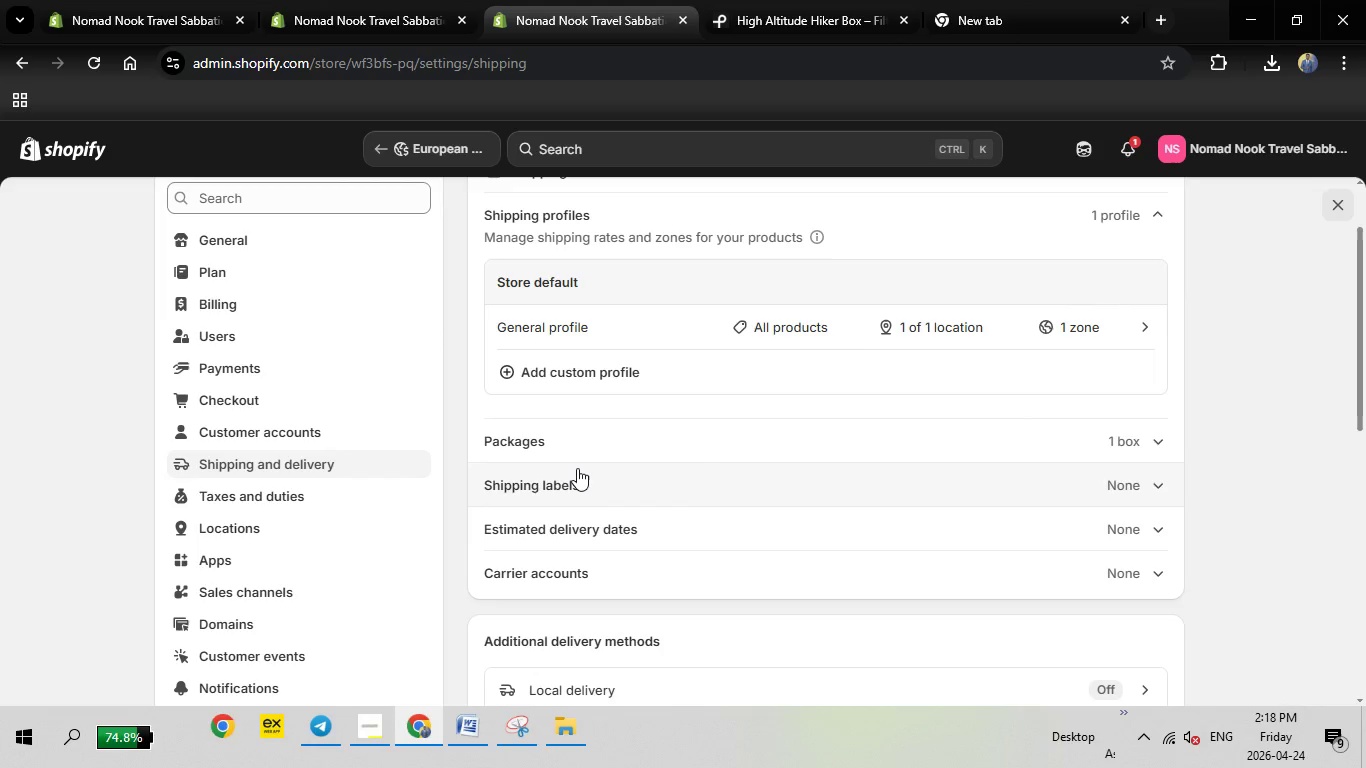 
left_click([589, 369])
 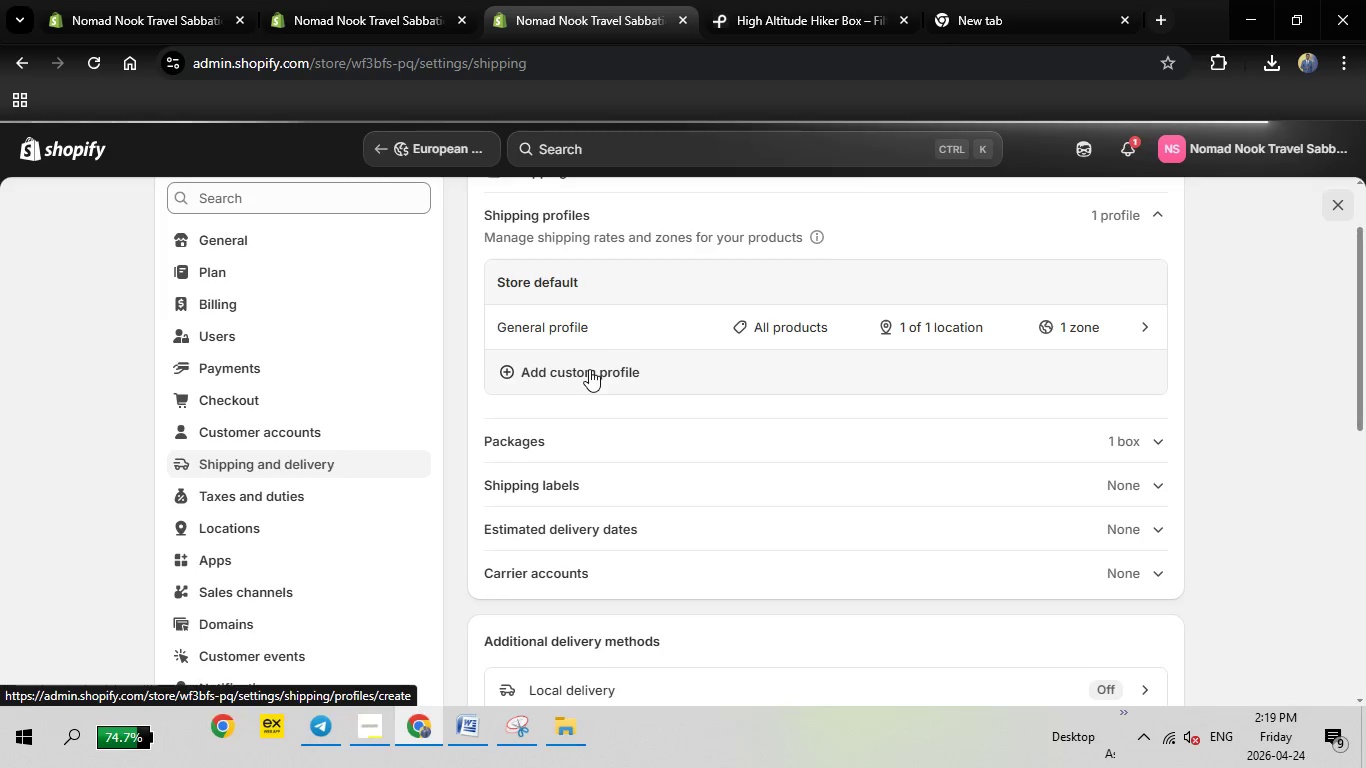 
wait(5.77)
 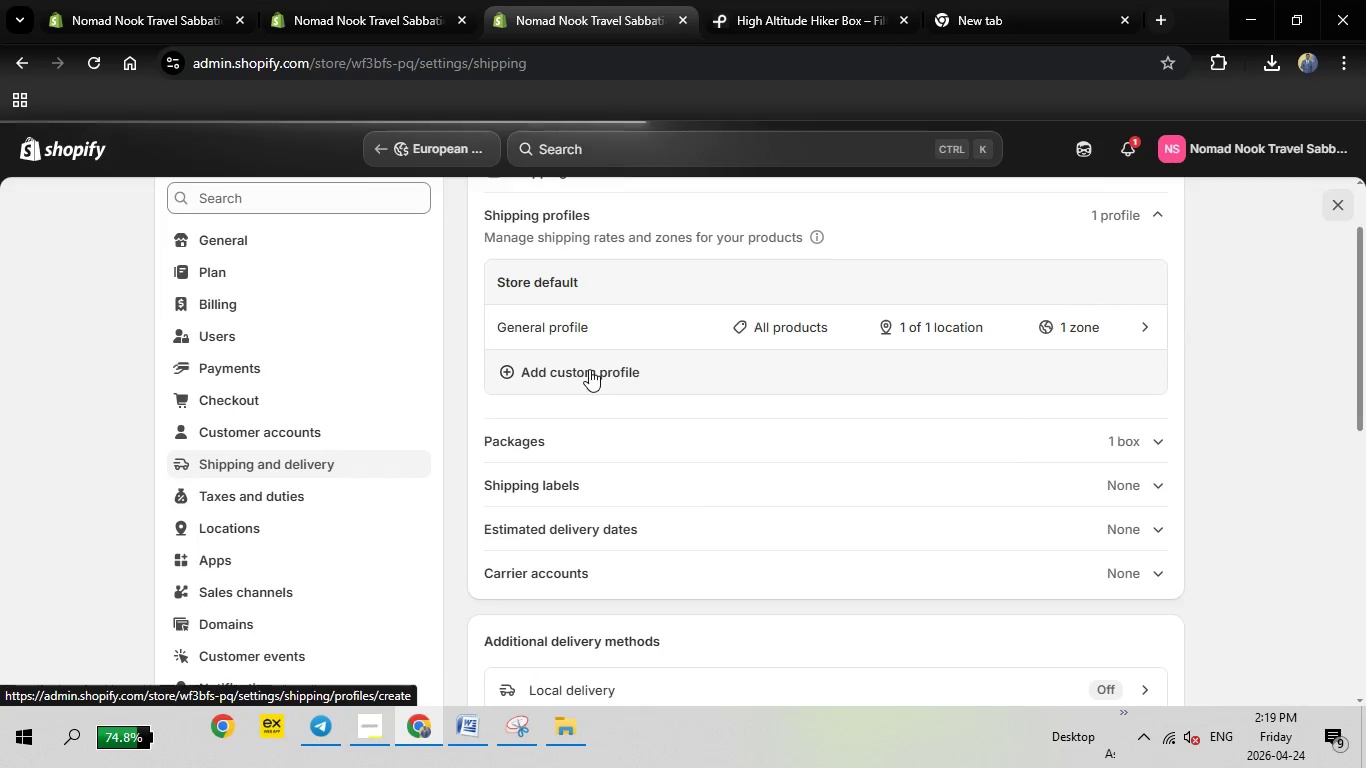 
scroll: coordinate [589, 369], scroll_direction: down, amount: 2.0
 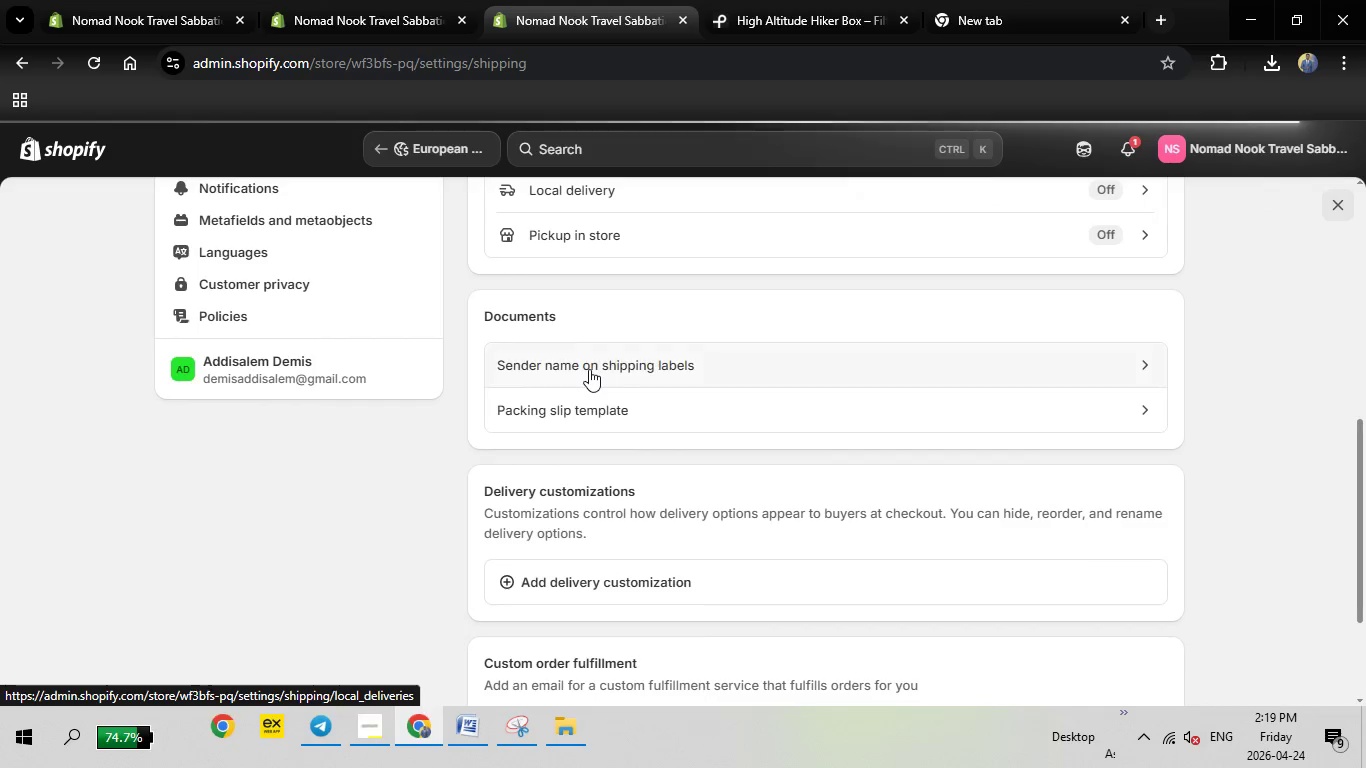 
scroll: coordinate [589, 369], scroll_direction: up, amount: 2.0
 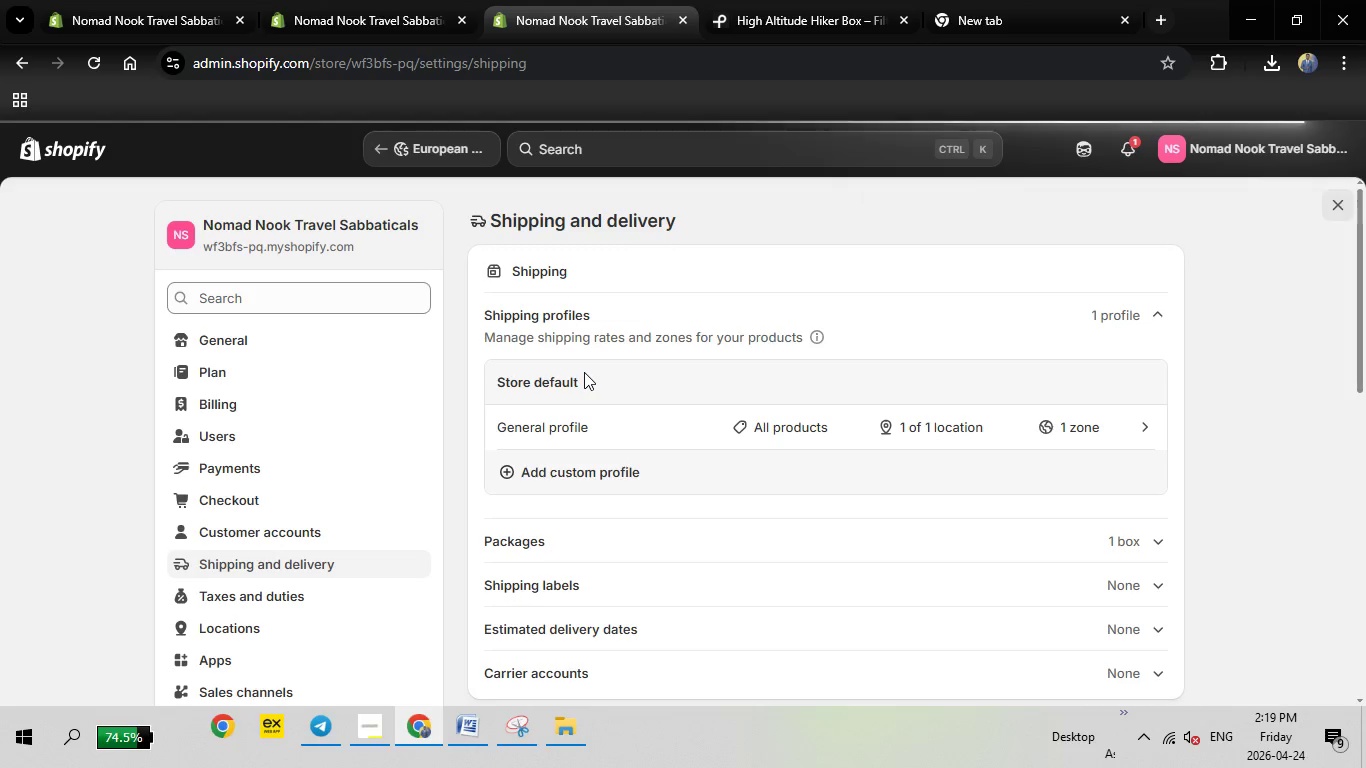 
wait(13.73)
 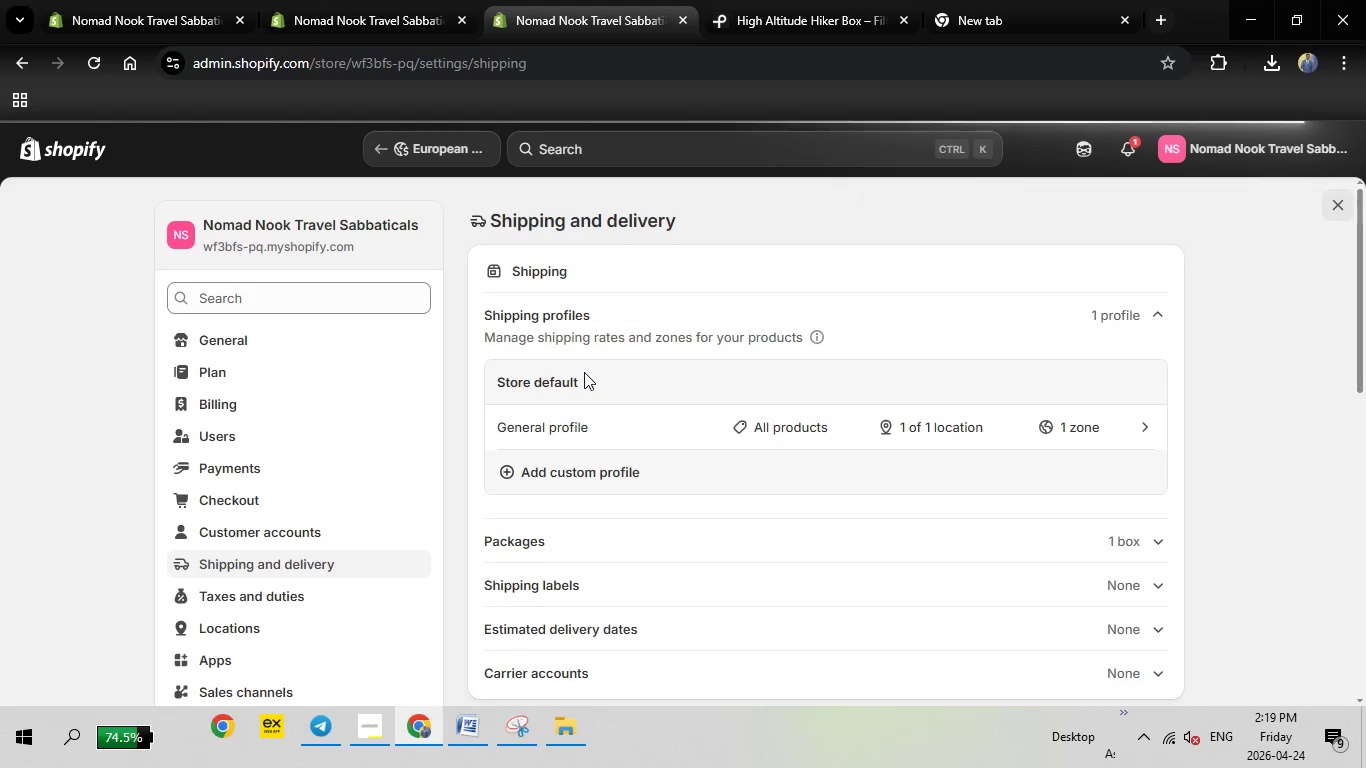 
scroll: coordinate [978, 663], scroll_direction: down, amount: 3.0
 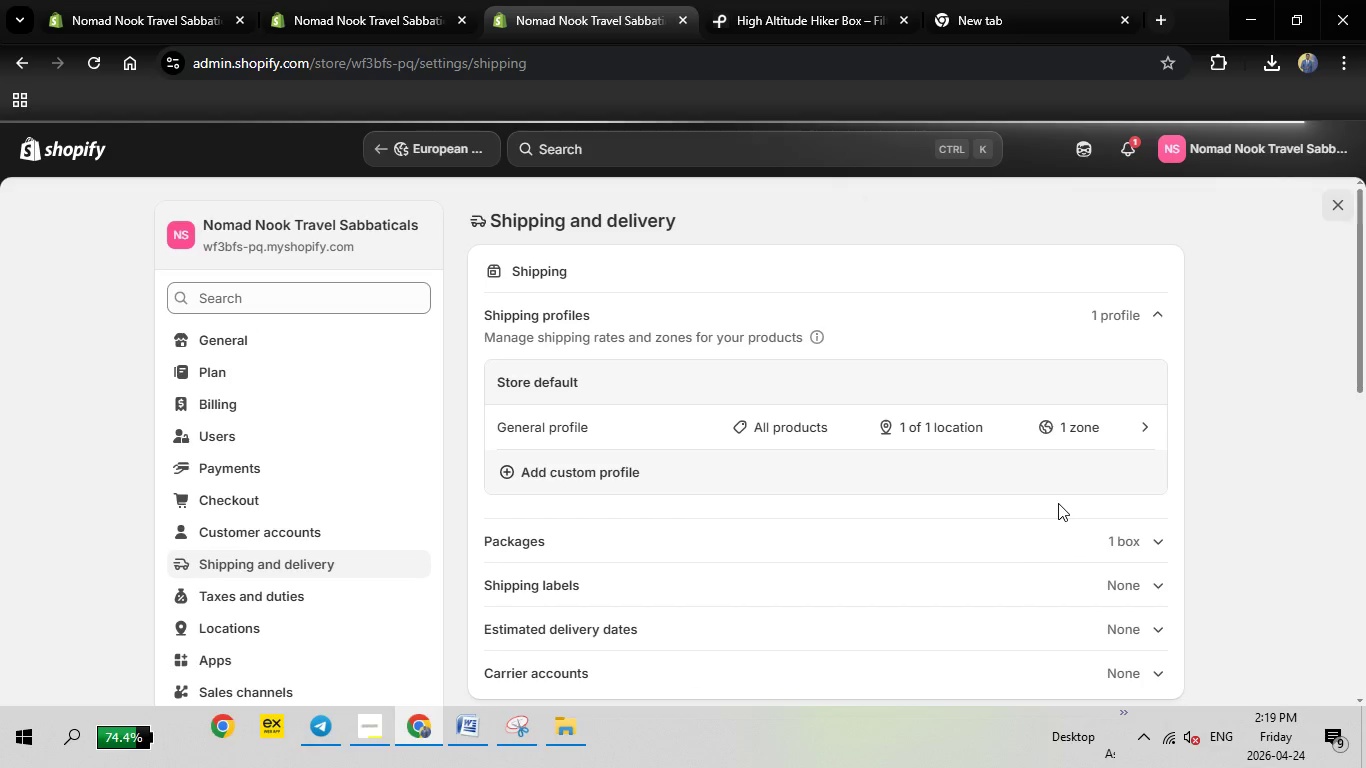 
scroll: coordinate [1058, 503], scroll_direction: up, amount: 10.0
 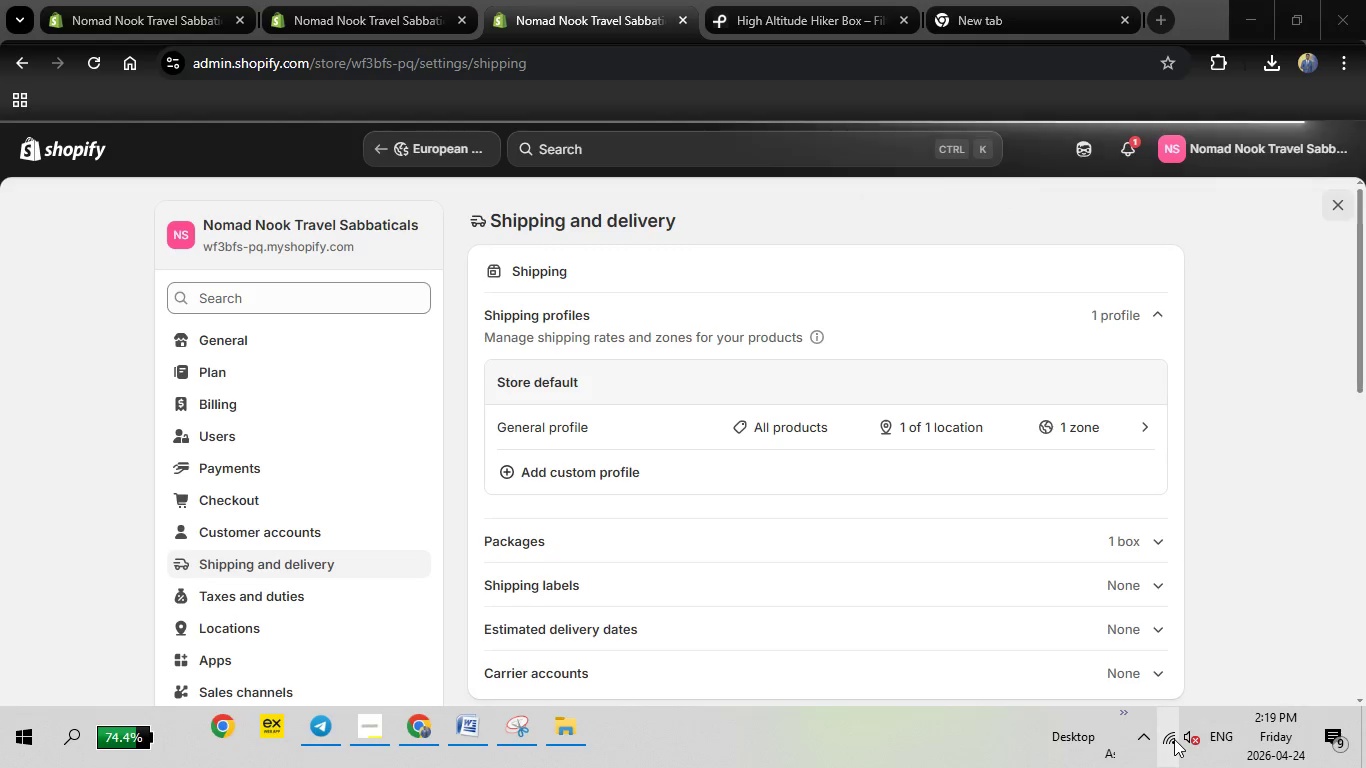 
left_click([1174, 739])
 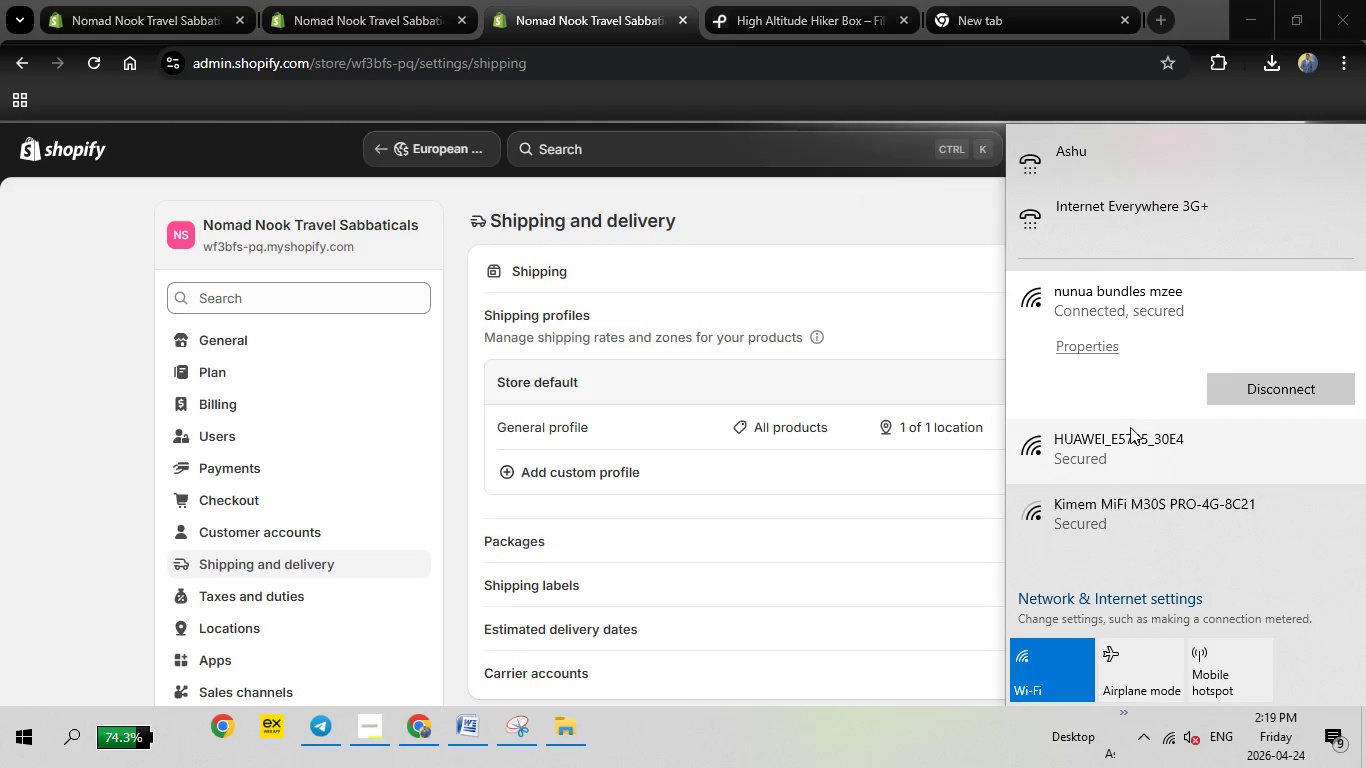 
left_click([1135, 454])
 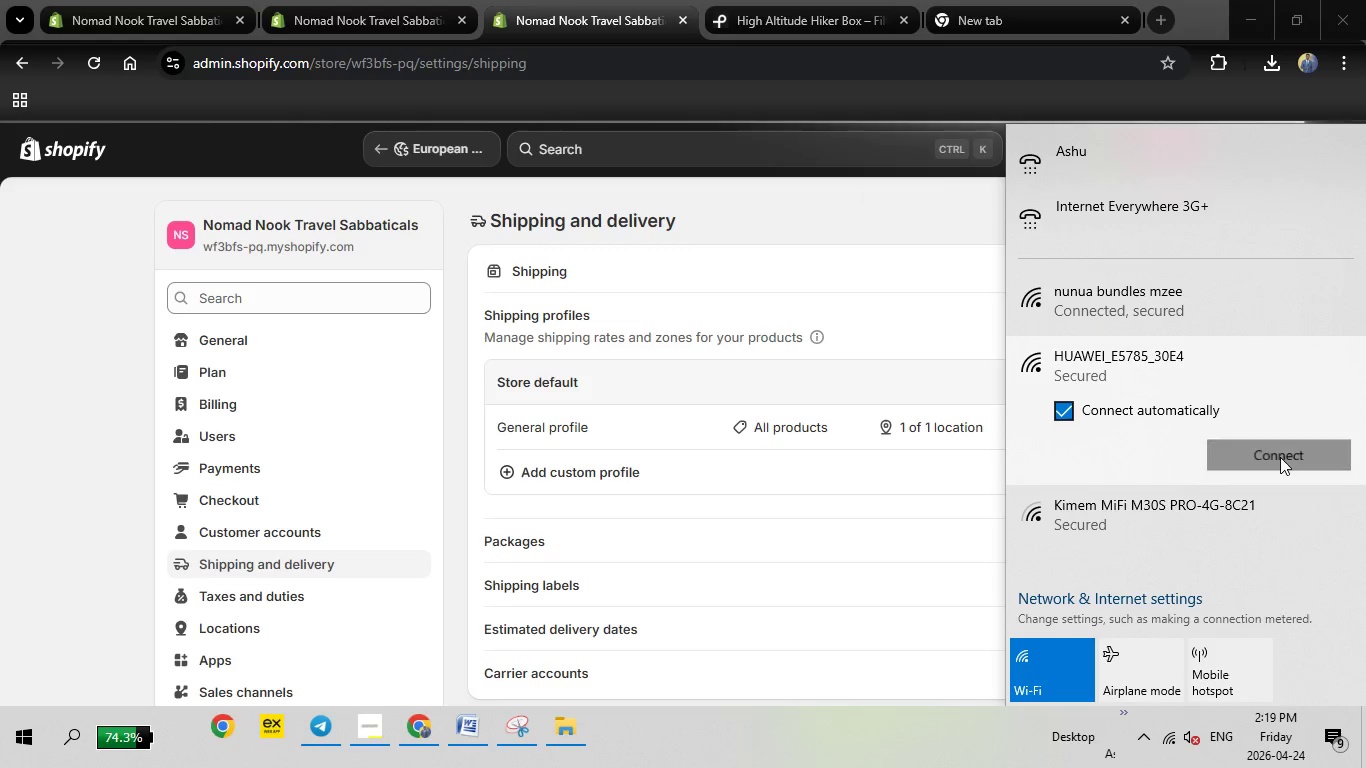 
left_click([1280, 457])
 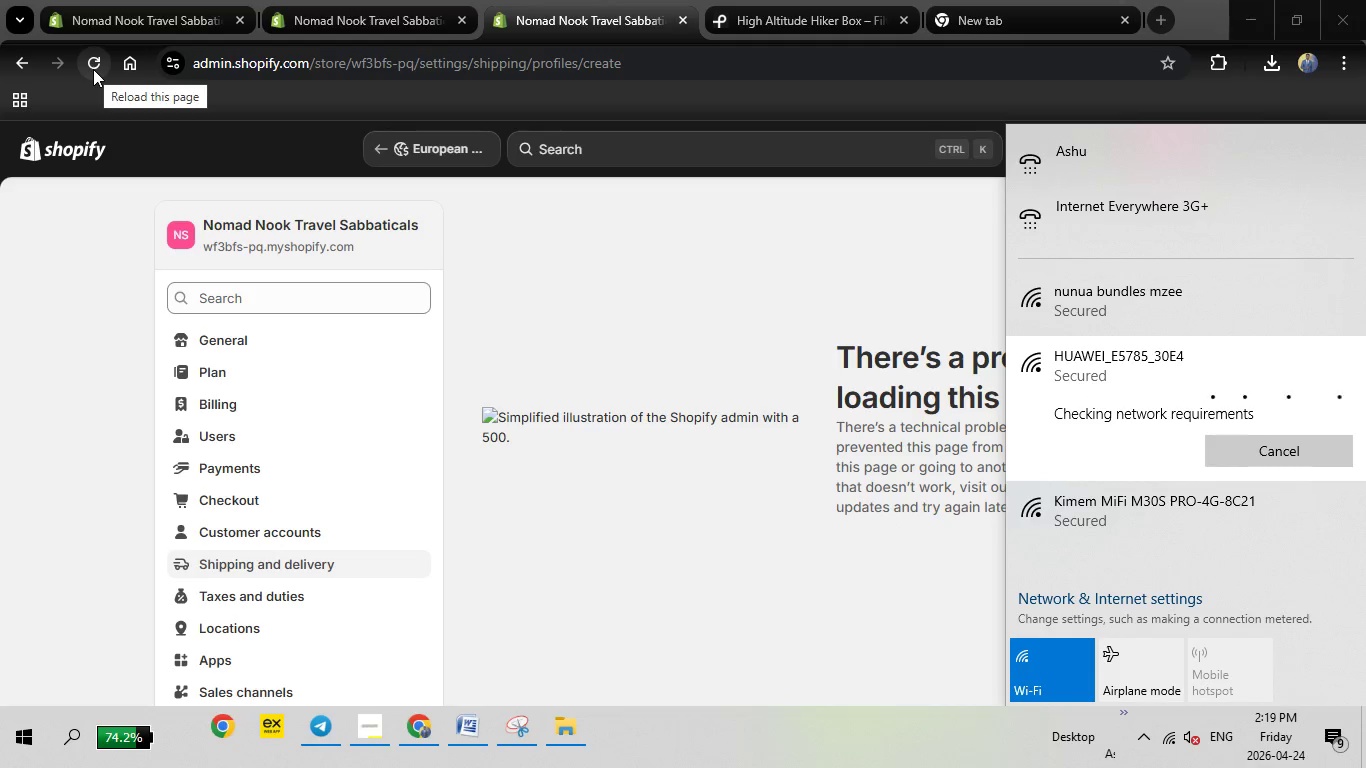 
wait(19.19)
 